 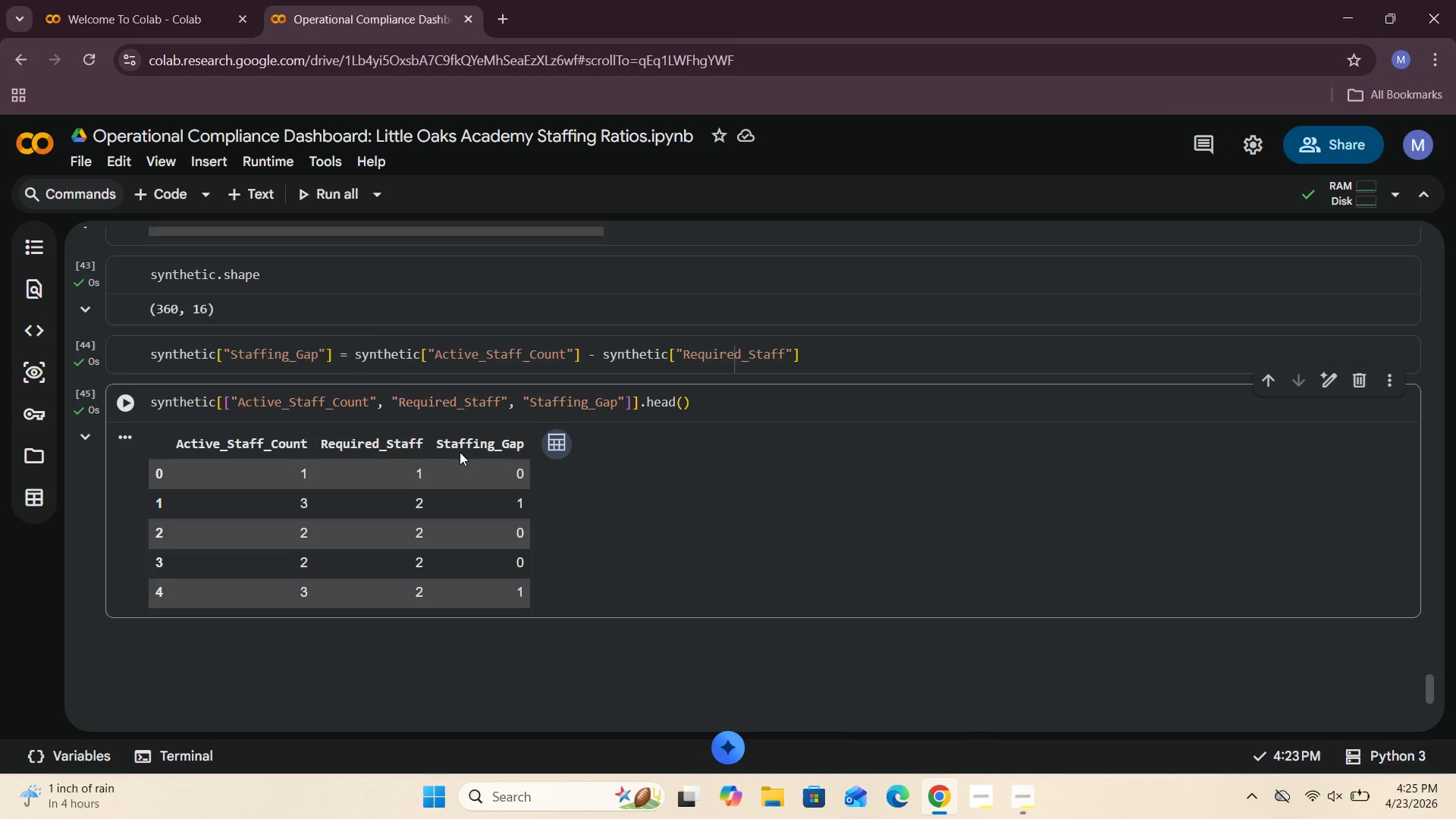 
left_click([243, 182])
 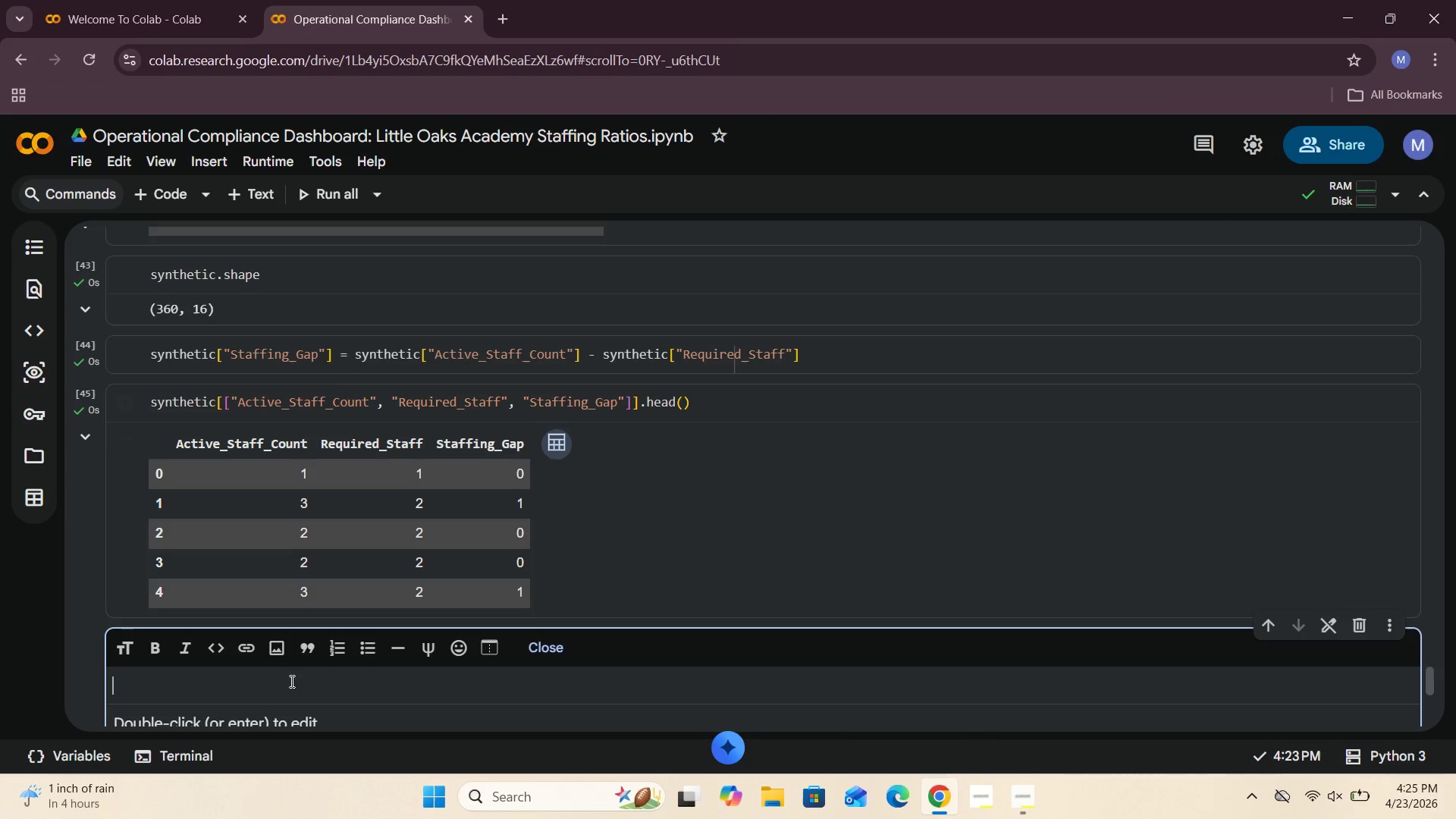 
left_click([251, 684])
 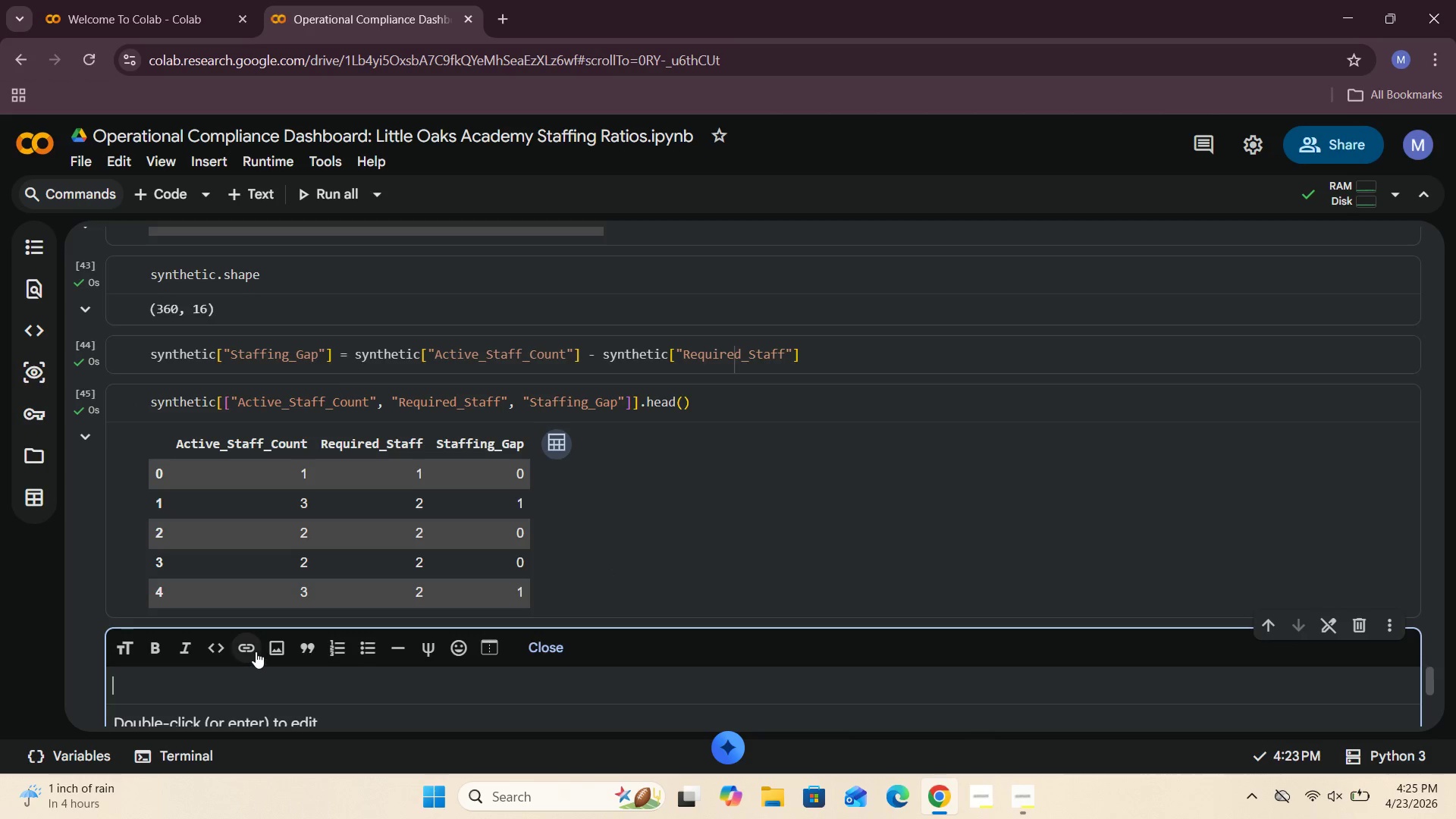 
scroll: coordinate [257, 650], scroll_direction: down, amount: 3.0
 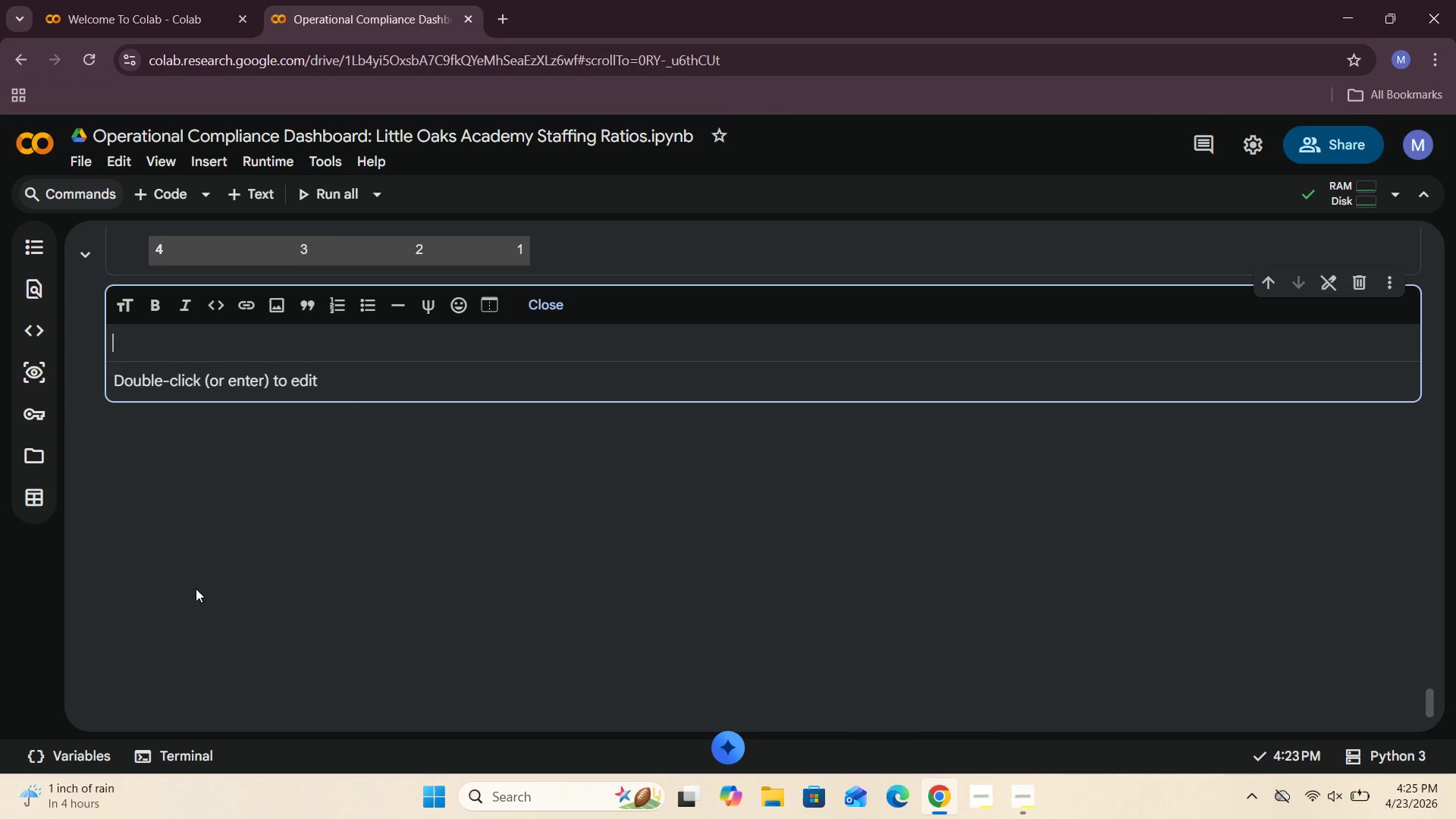 
left_click([171, 343])
 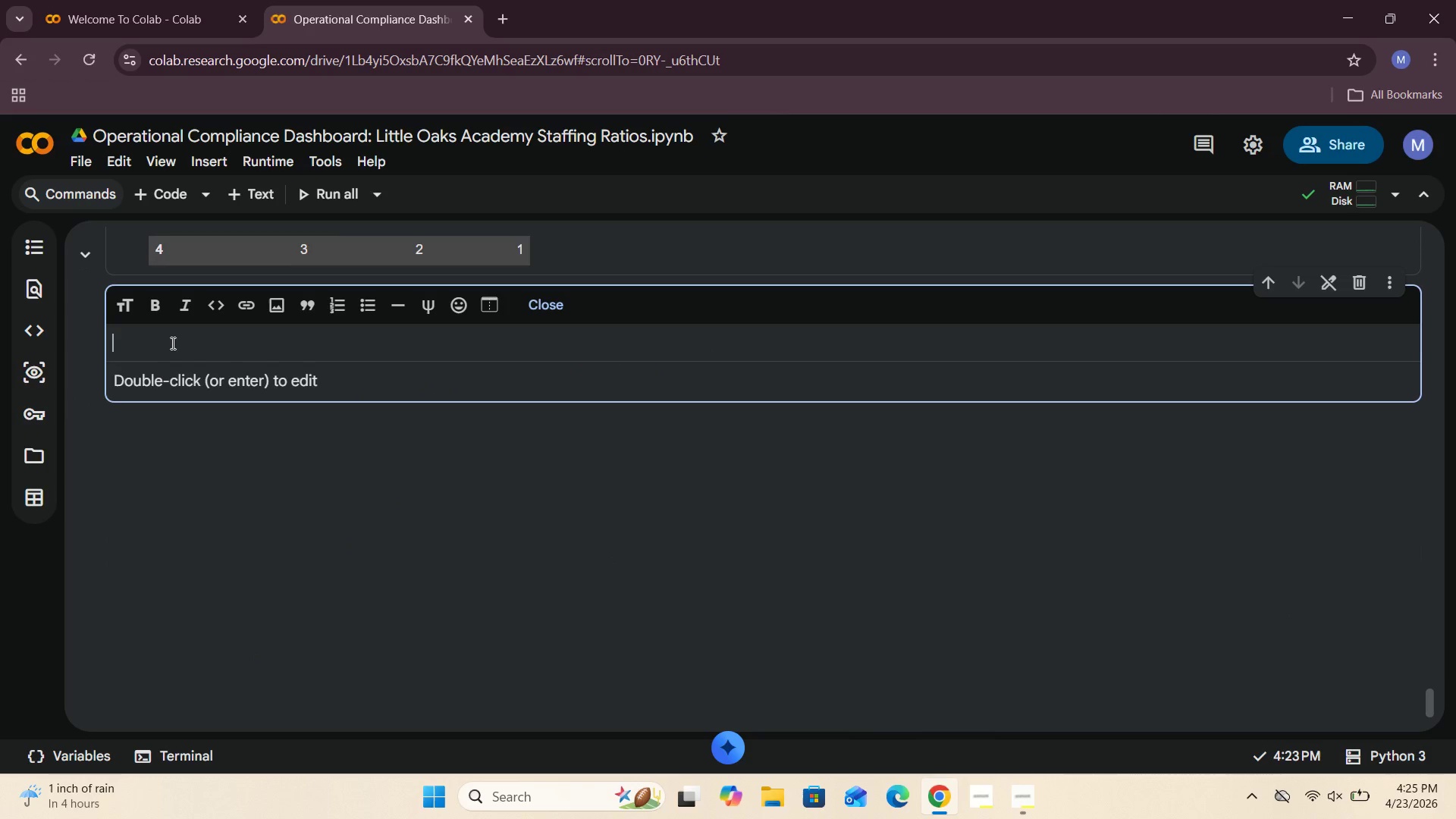 
type(We need to cret)
key(Backspace)
type(ate alert label)
 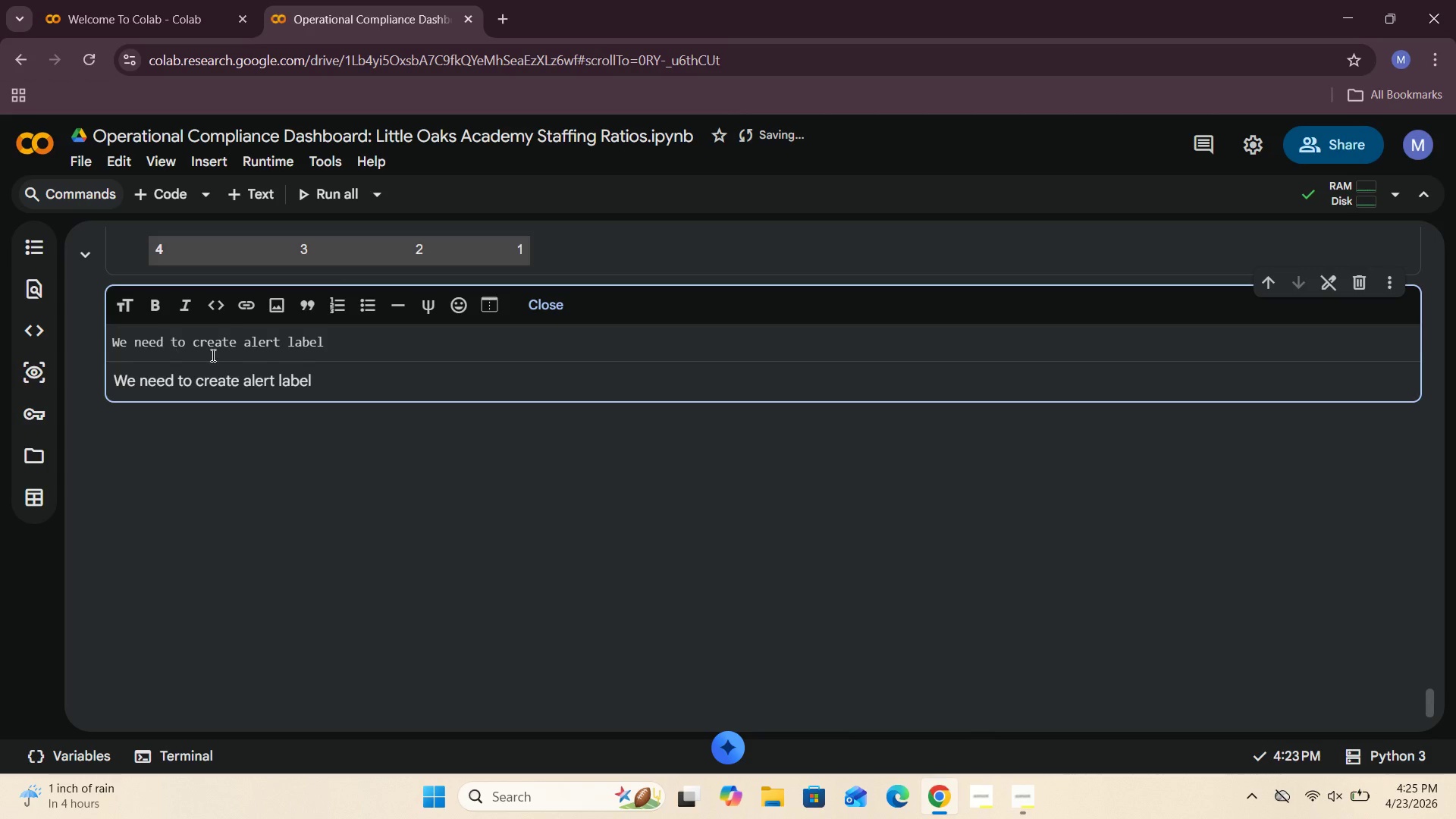 
key(Space)
 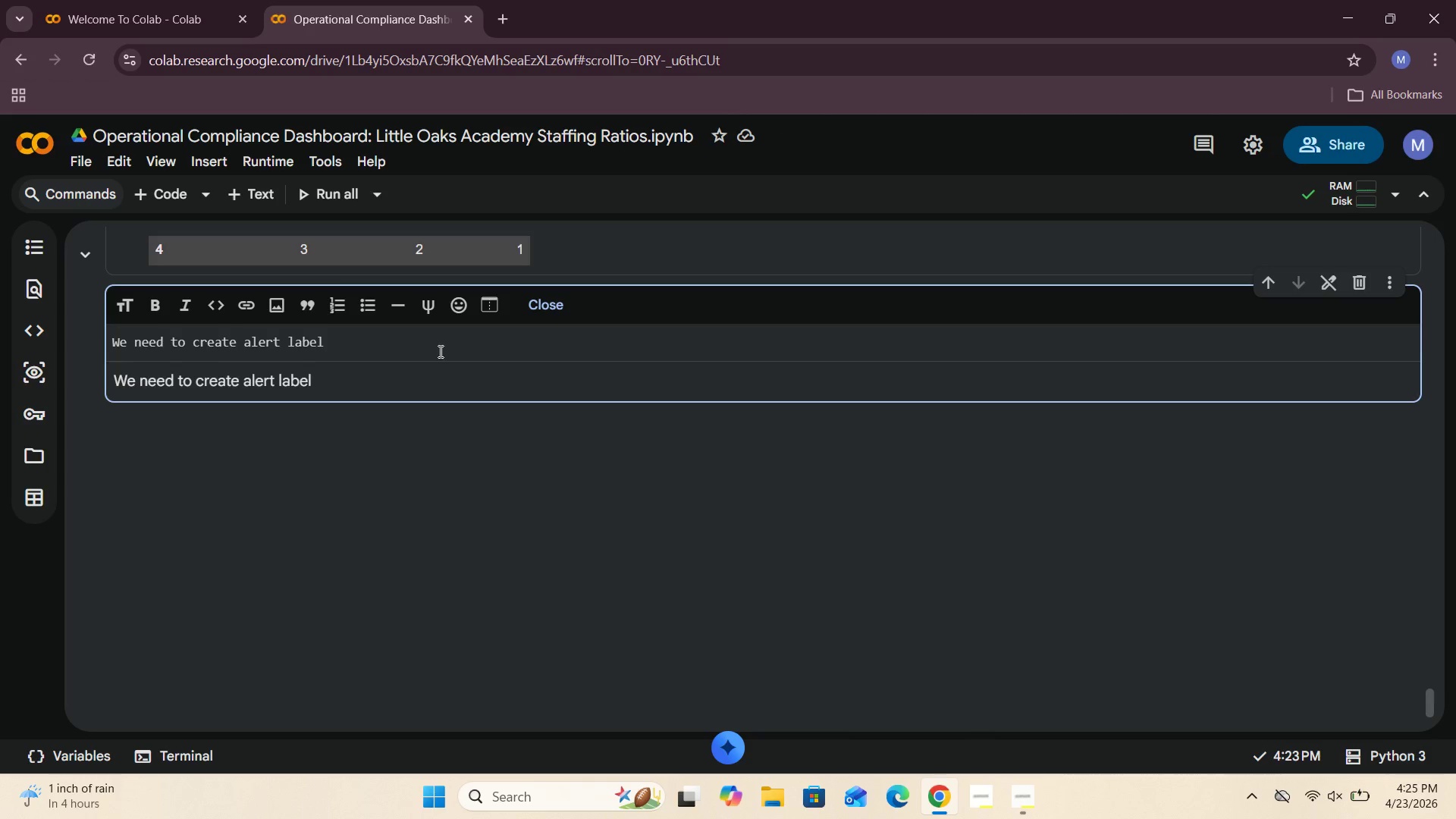 
wait(9.66)
 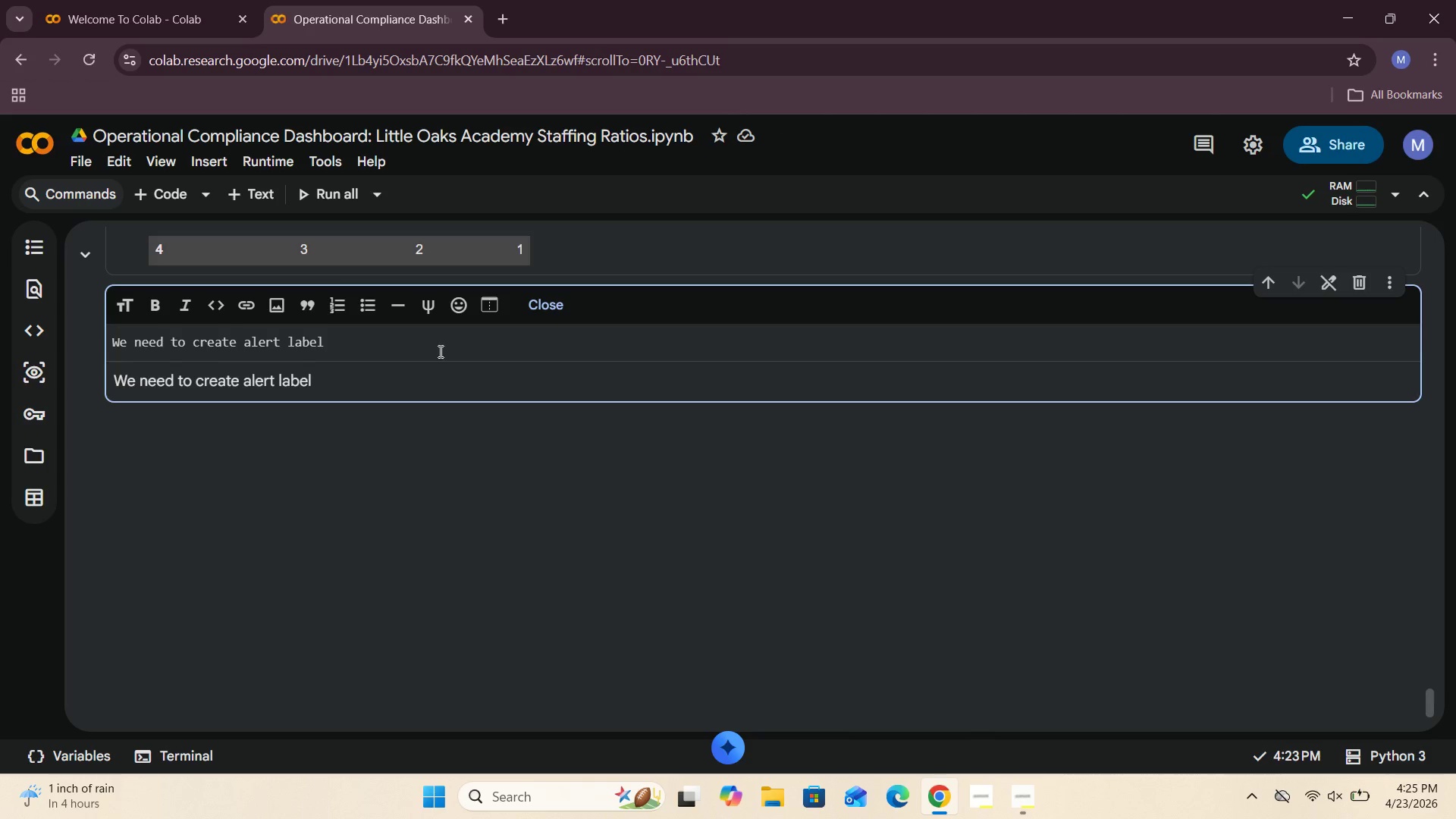 
left_click_drag(start_coordinate=[579, 299], to_coordinate=[561, 301])
 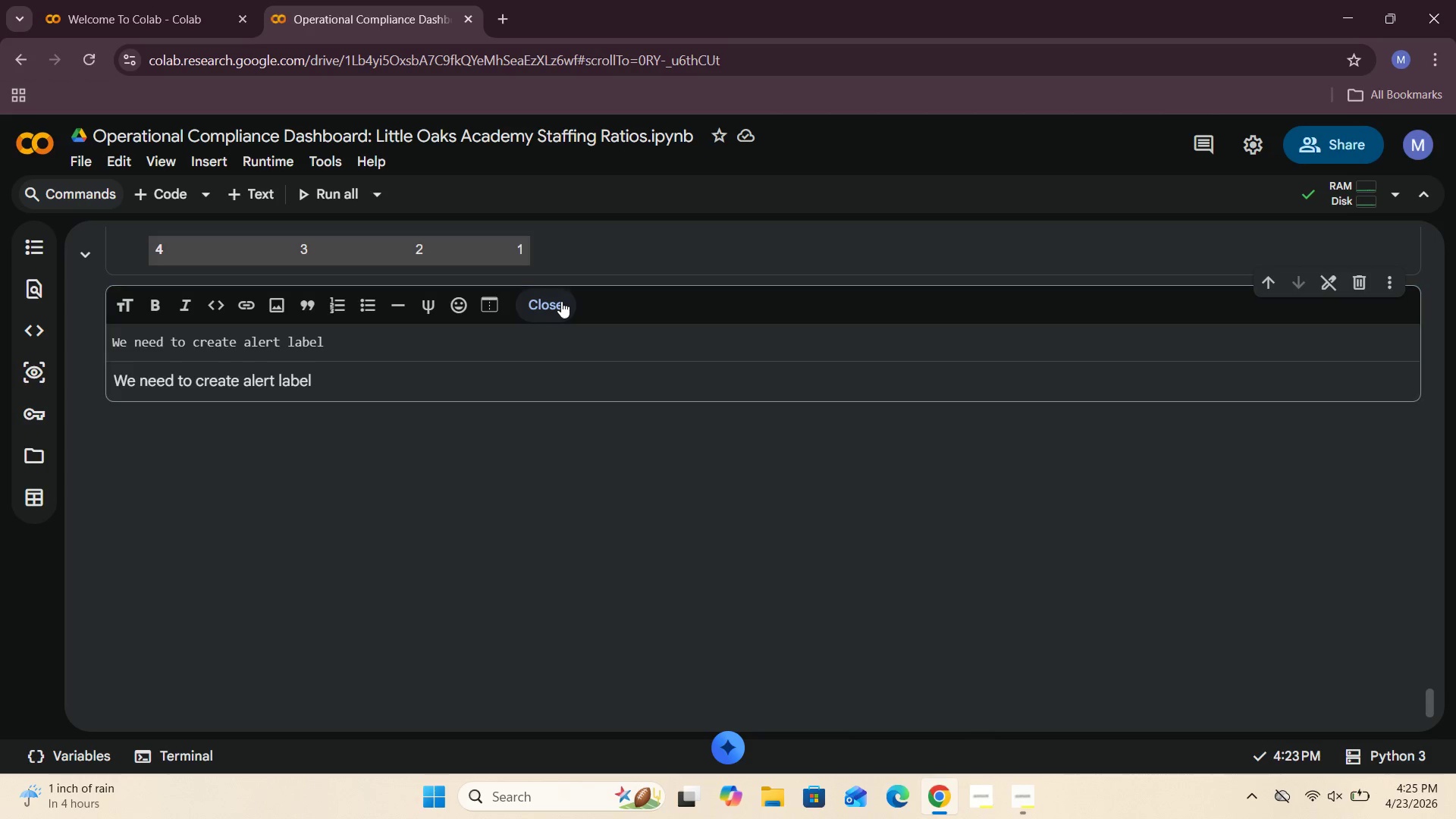 
left_click([561, 301])
 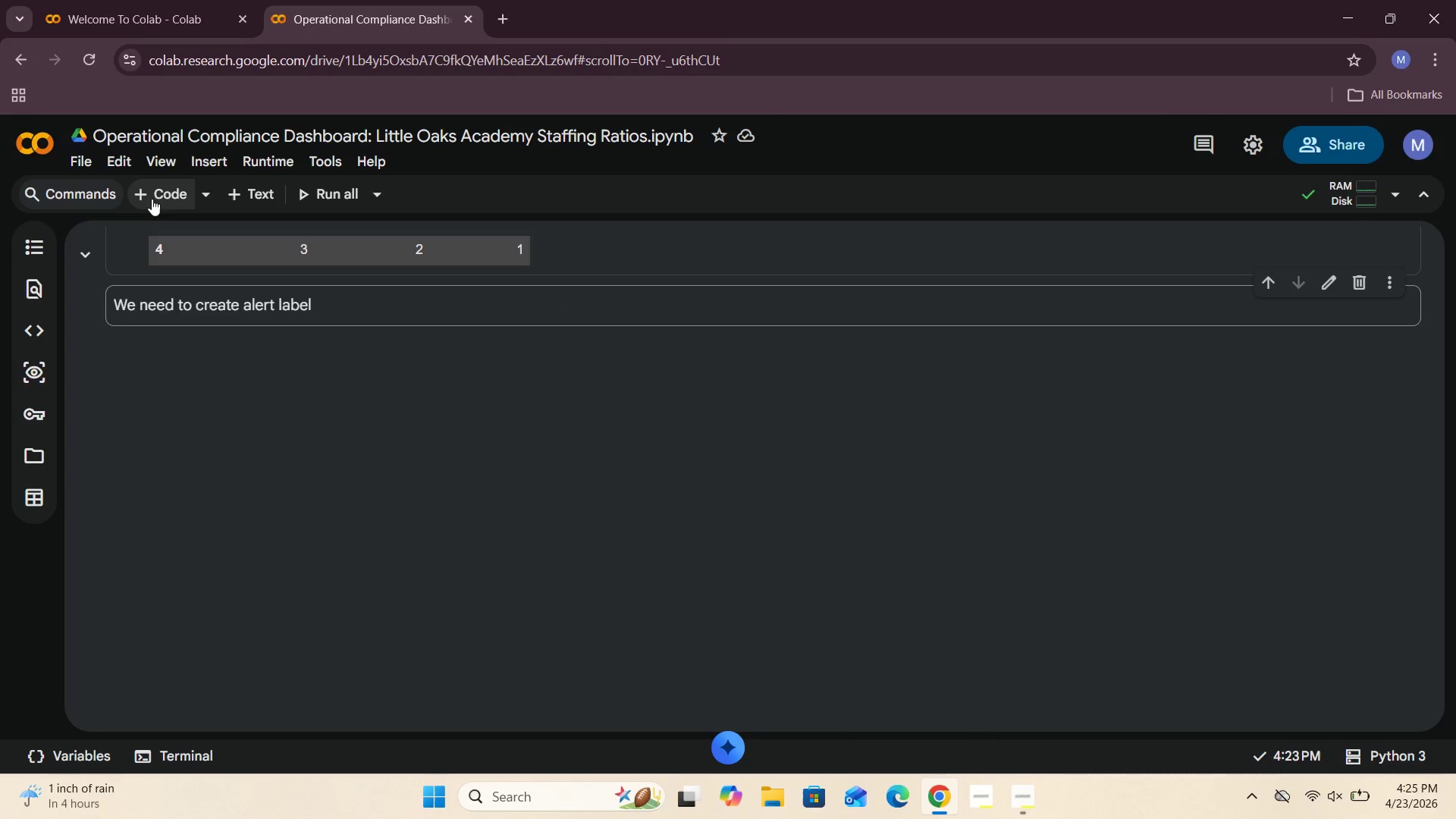 
left_click([162, 194])
 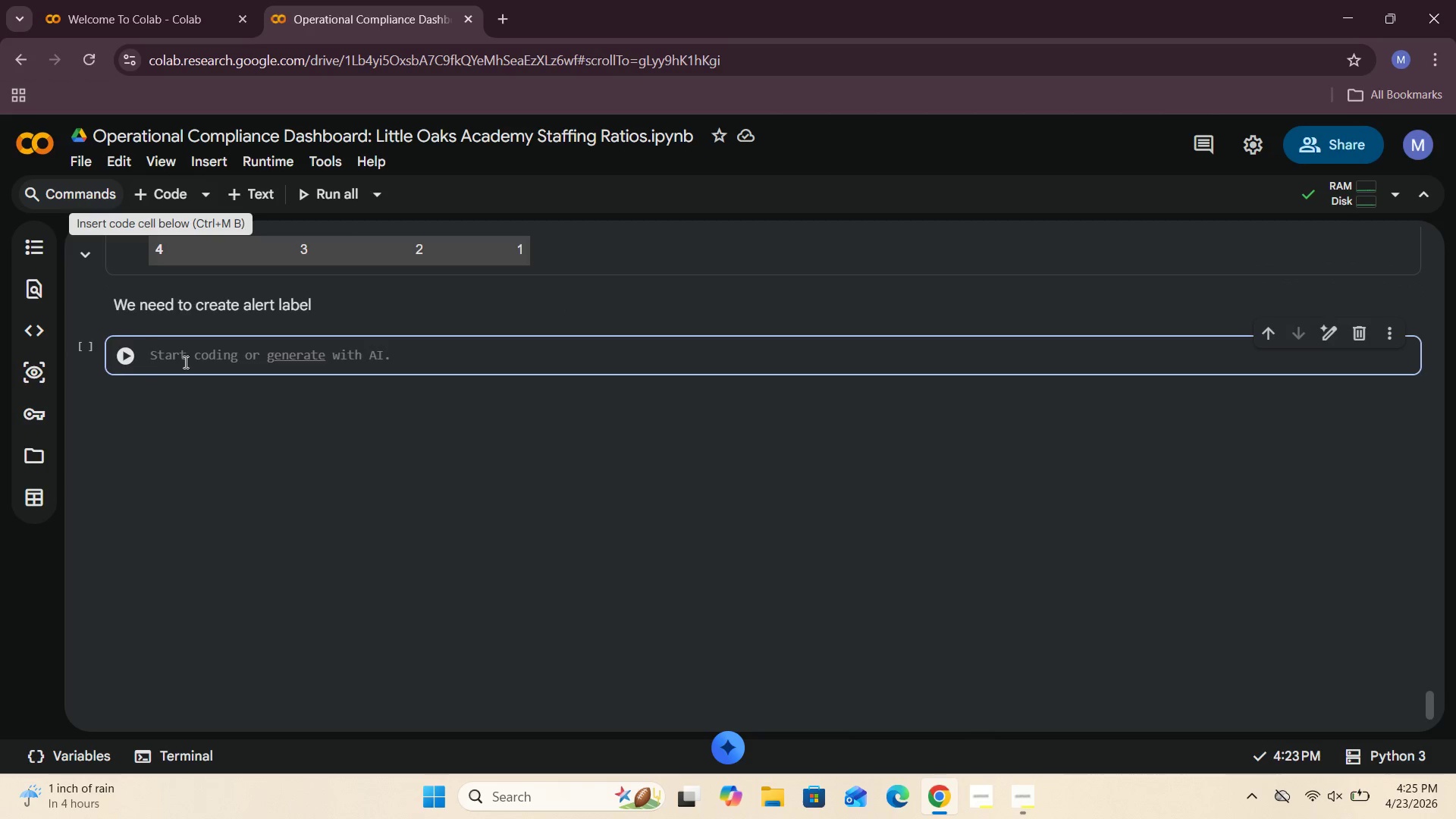 
left_click([180, 362])
 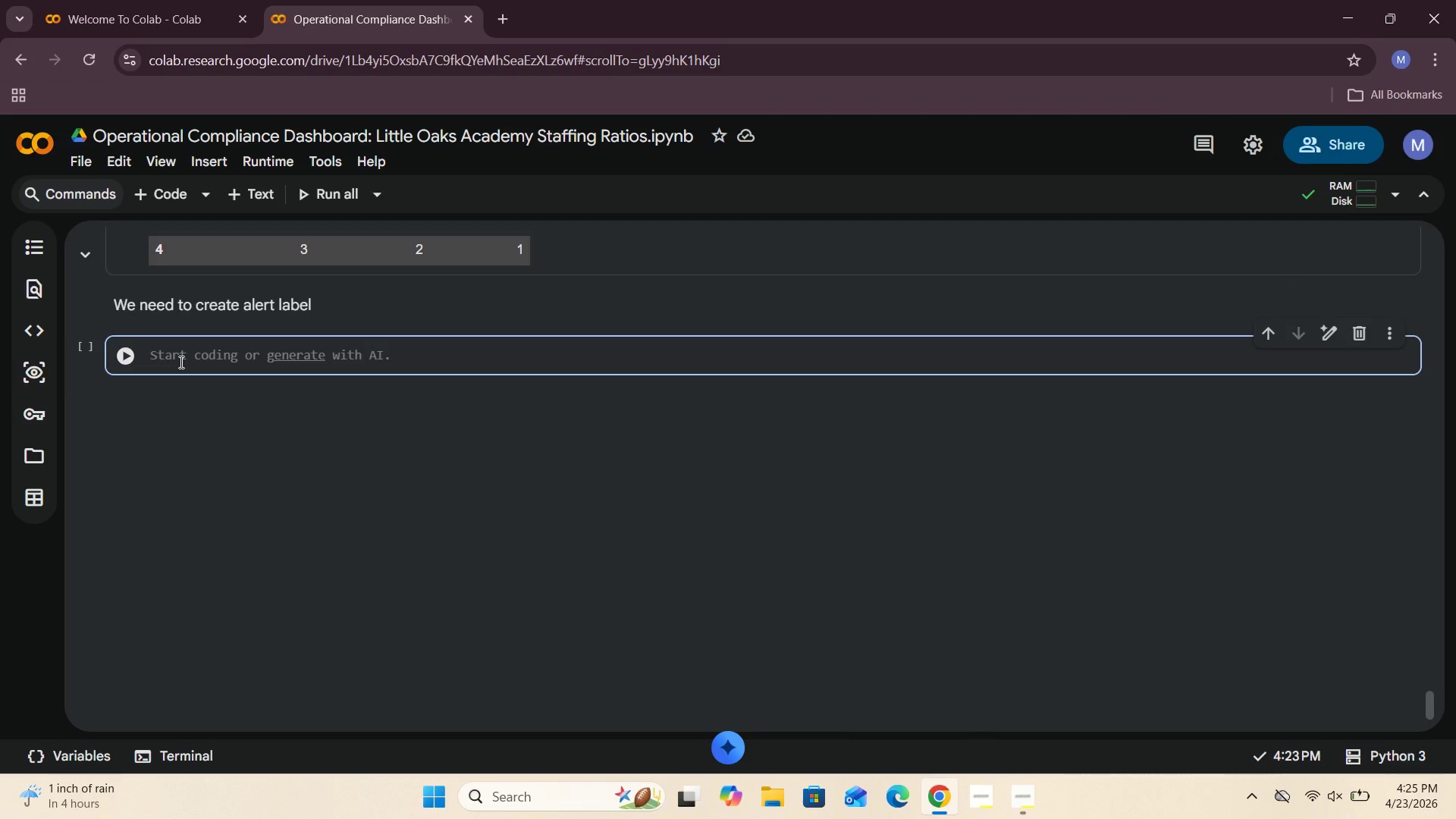 
type(def alert_label(row)
 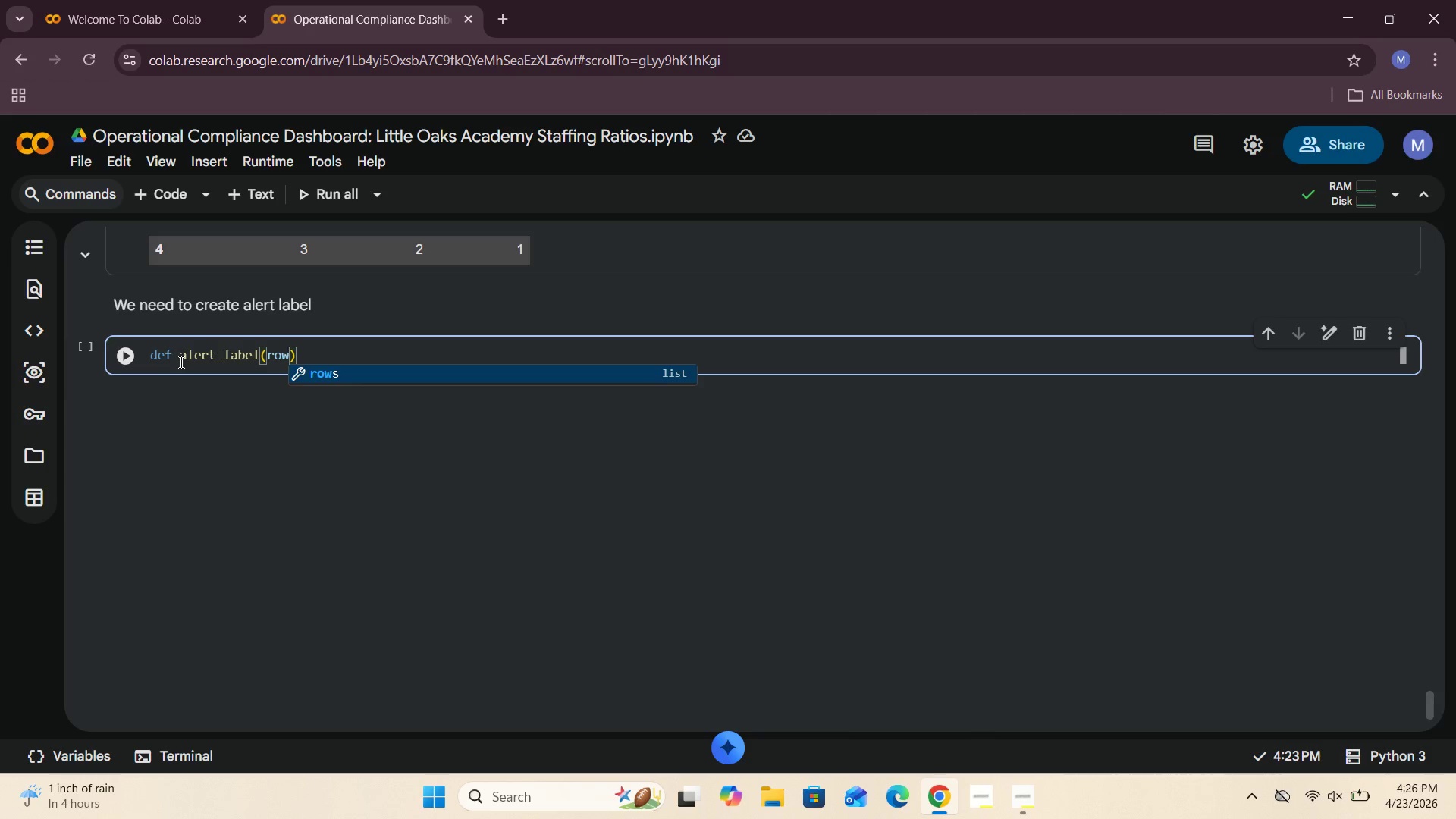 
key(ArrowRight)
 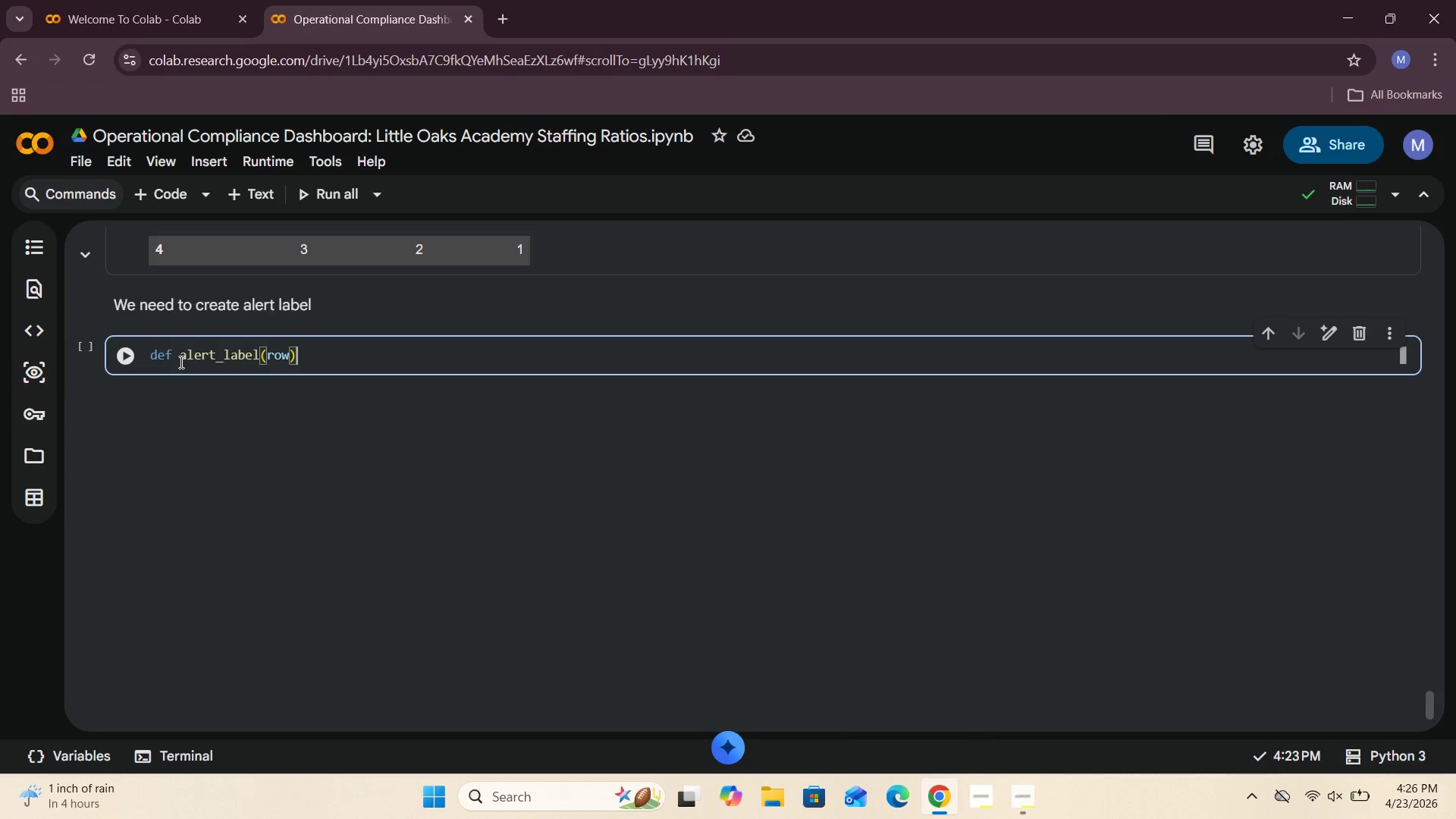 
key(Shift+Semicolon)
 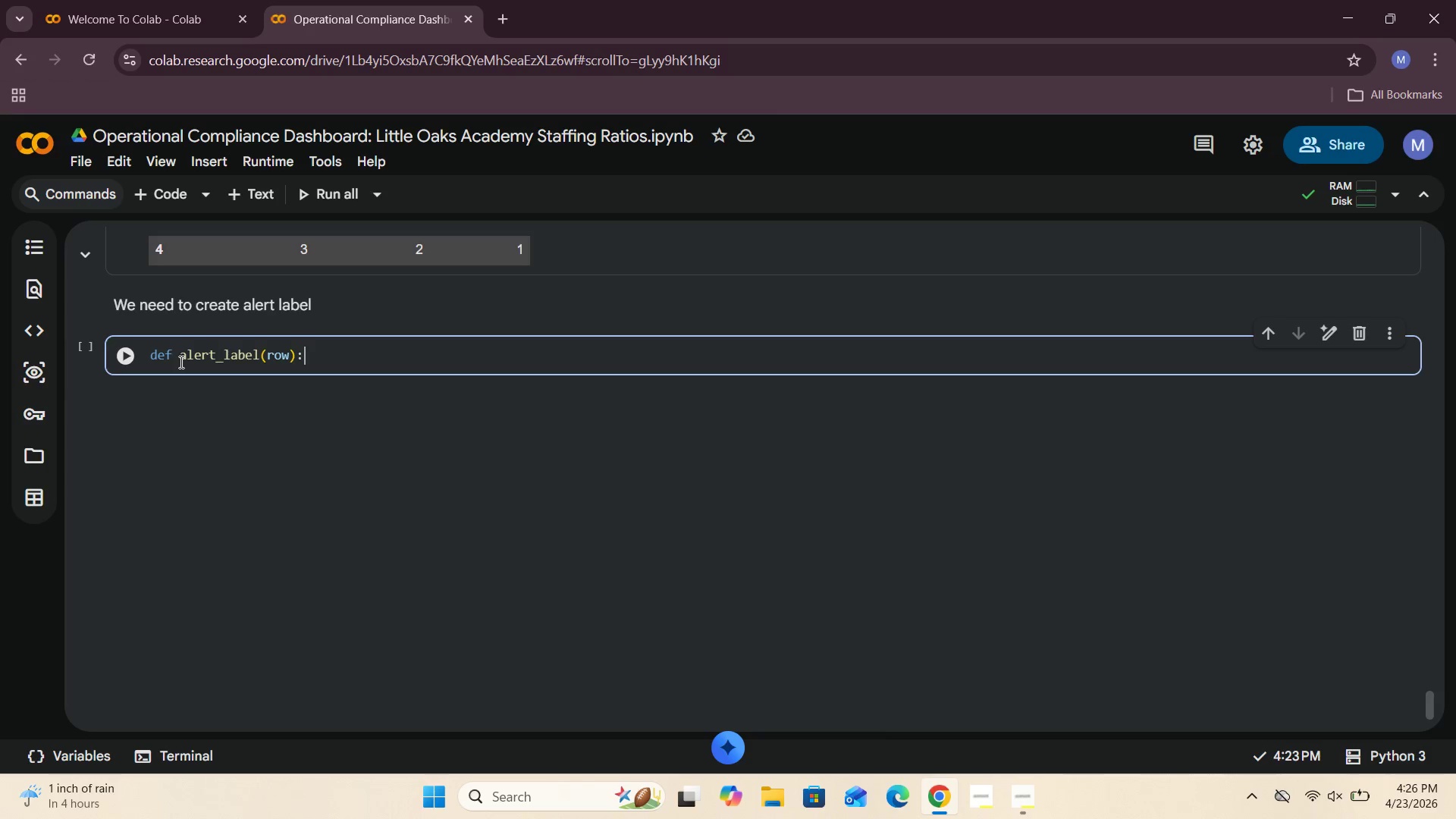 
key(Enter)
 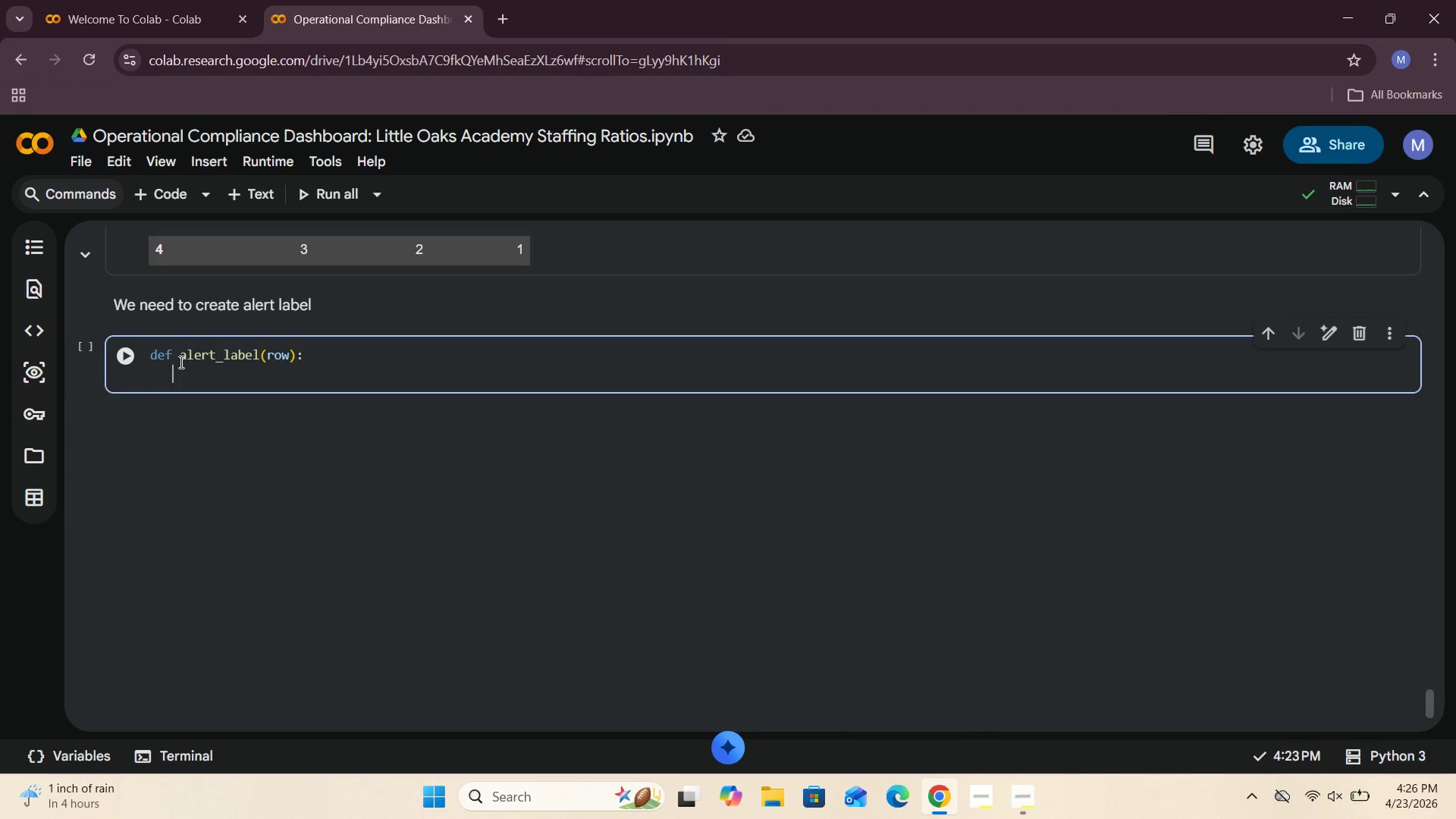 
type(  f row["Compliance_Statuy)
key(Backspace)
key(Backspace)
type(us)
 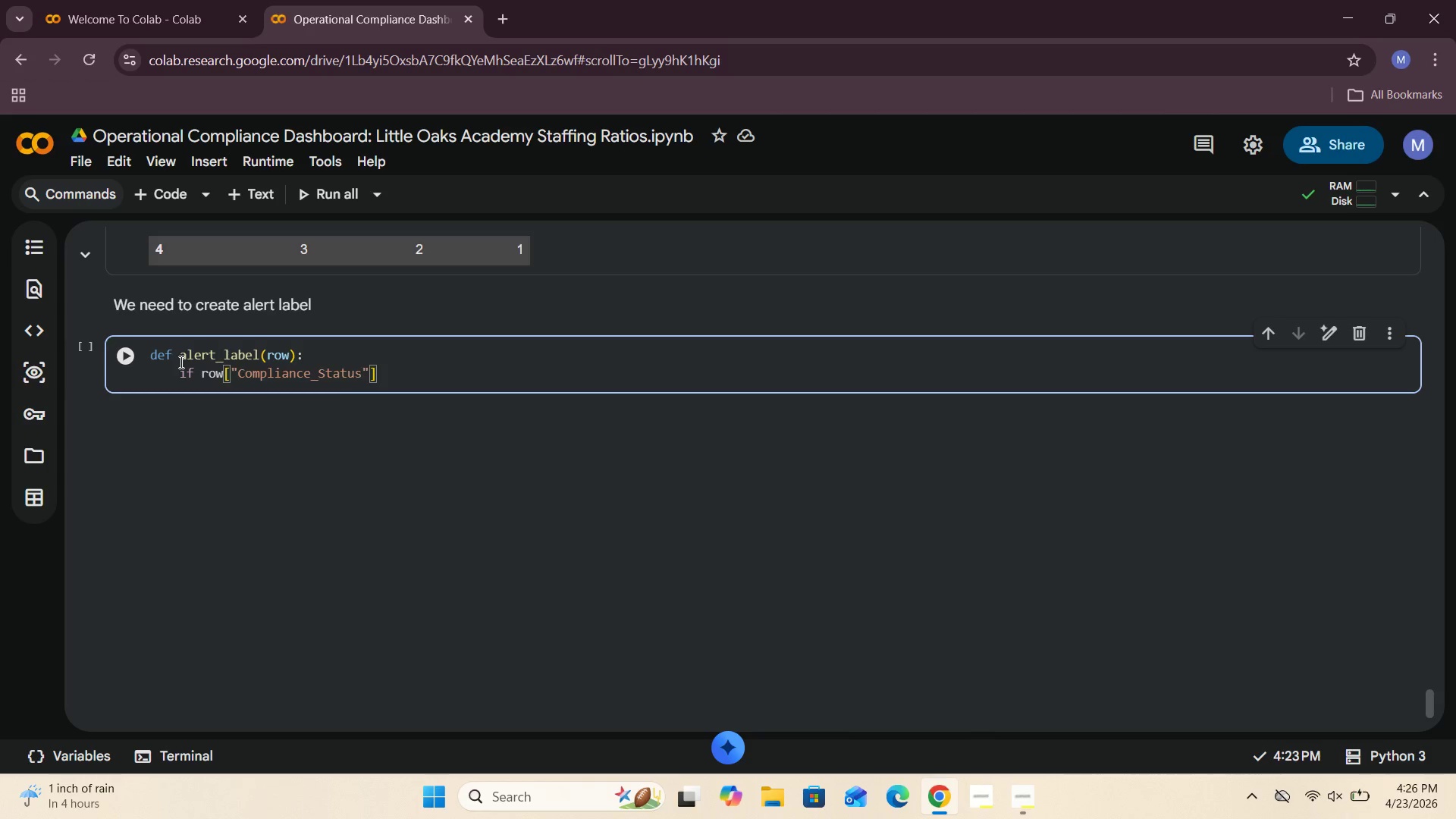 
key(ArrowRight)
 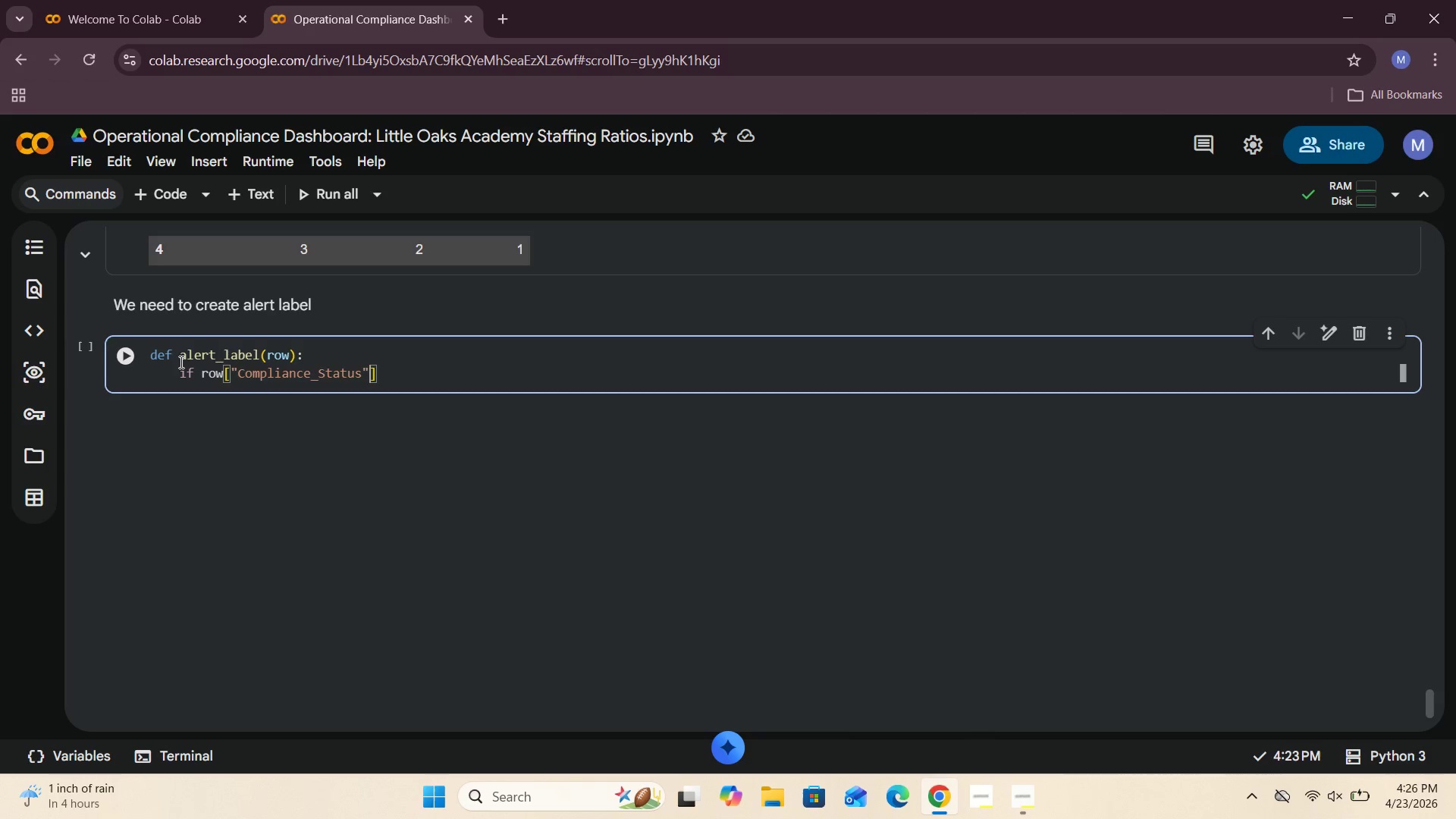 
key(ArrowRight)
 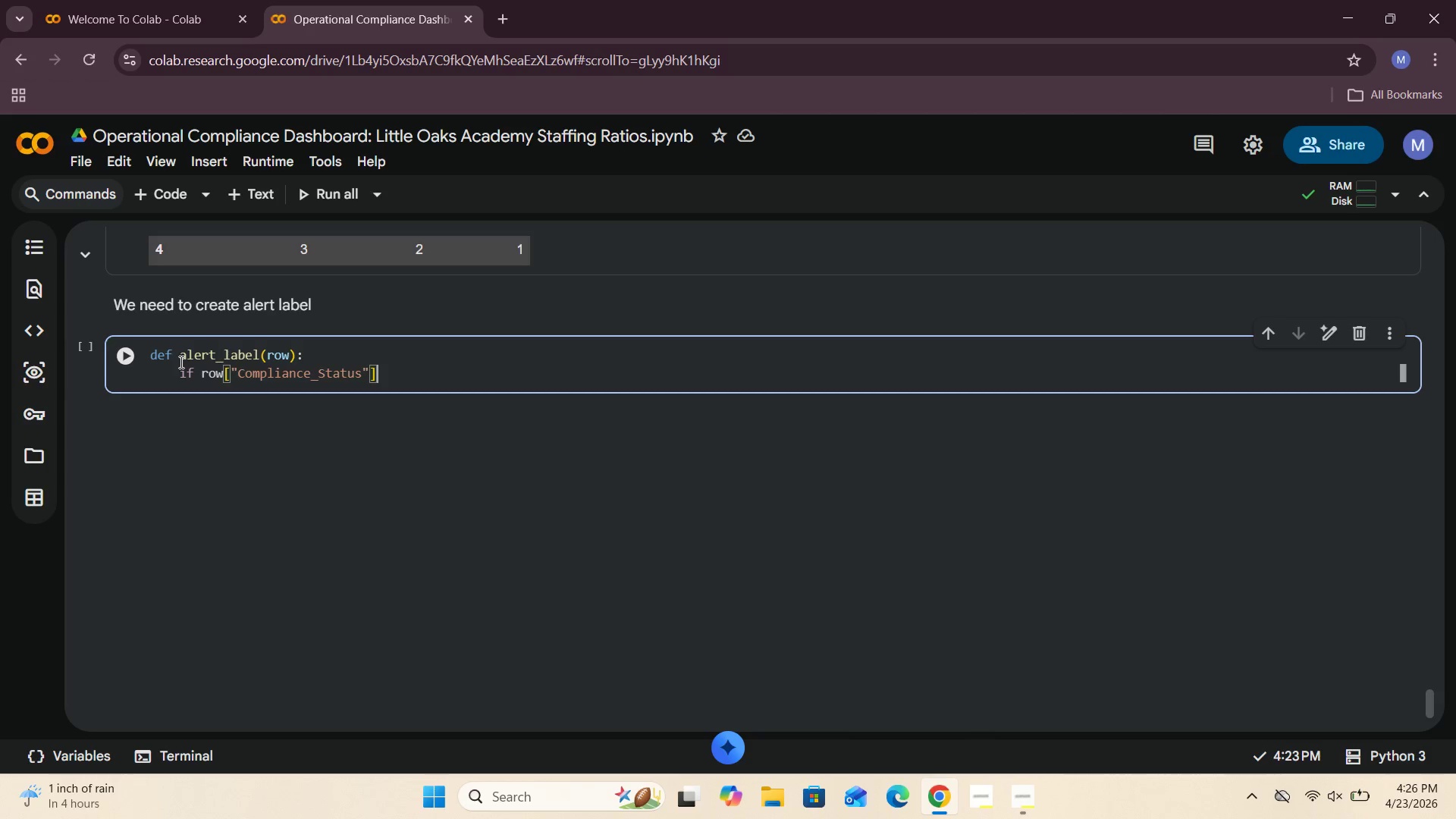 
key(Space)
 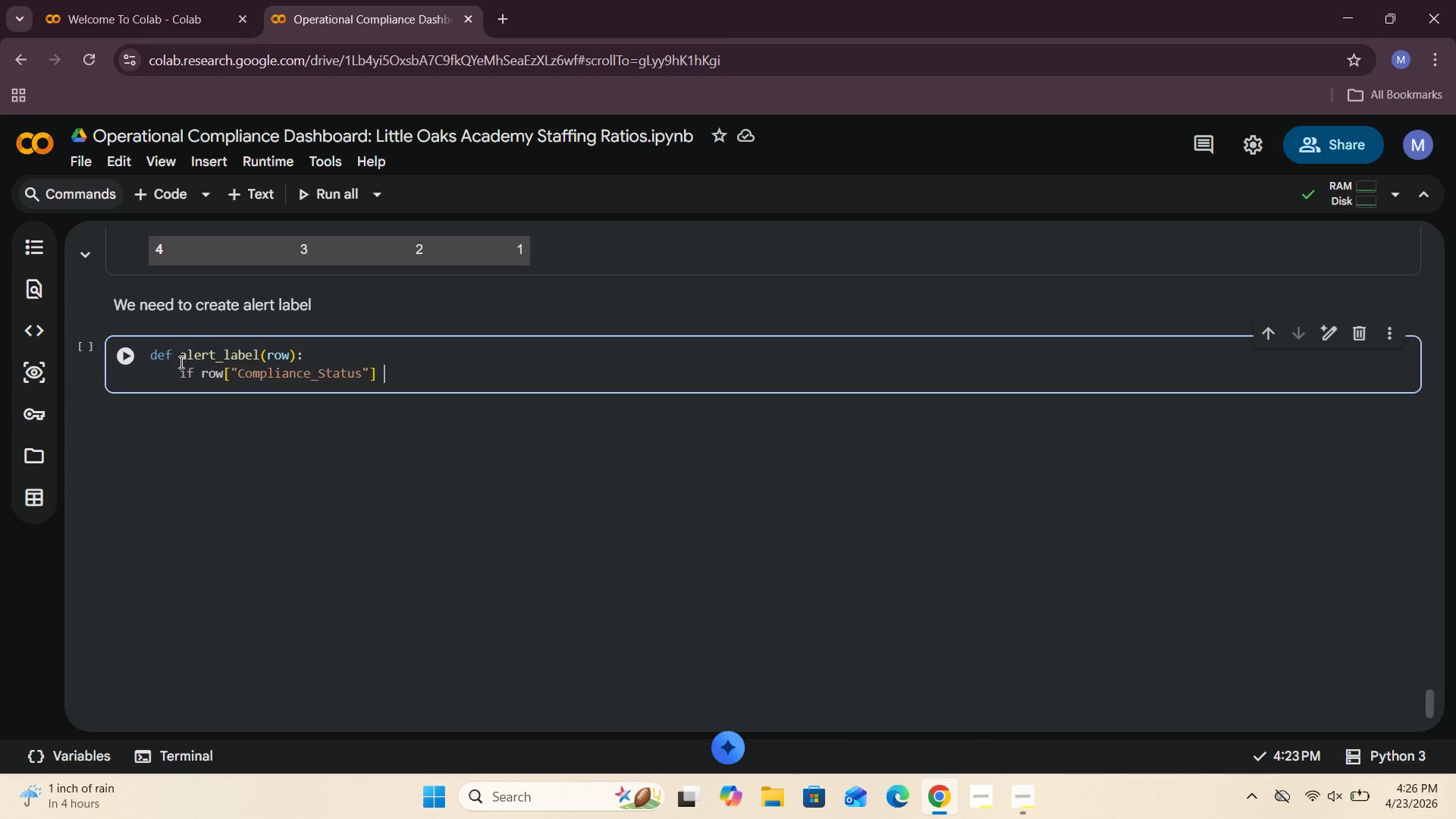 
key(Equal)
 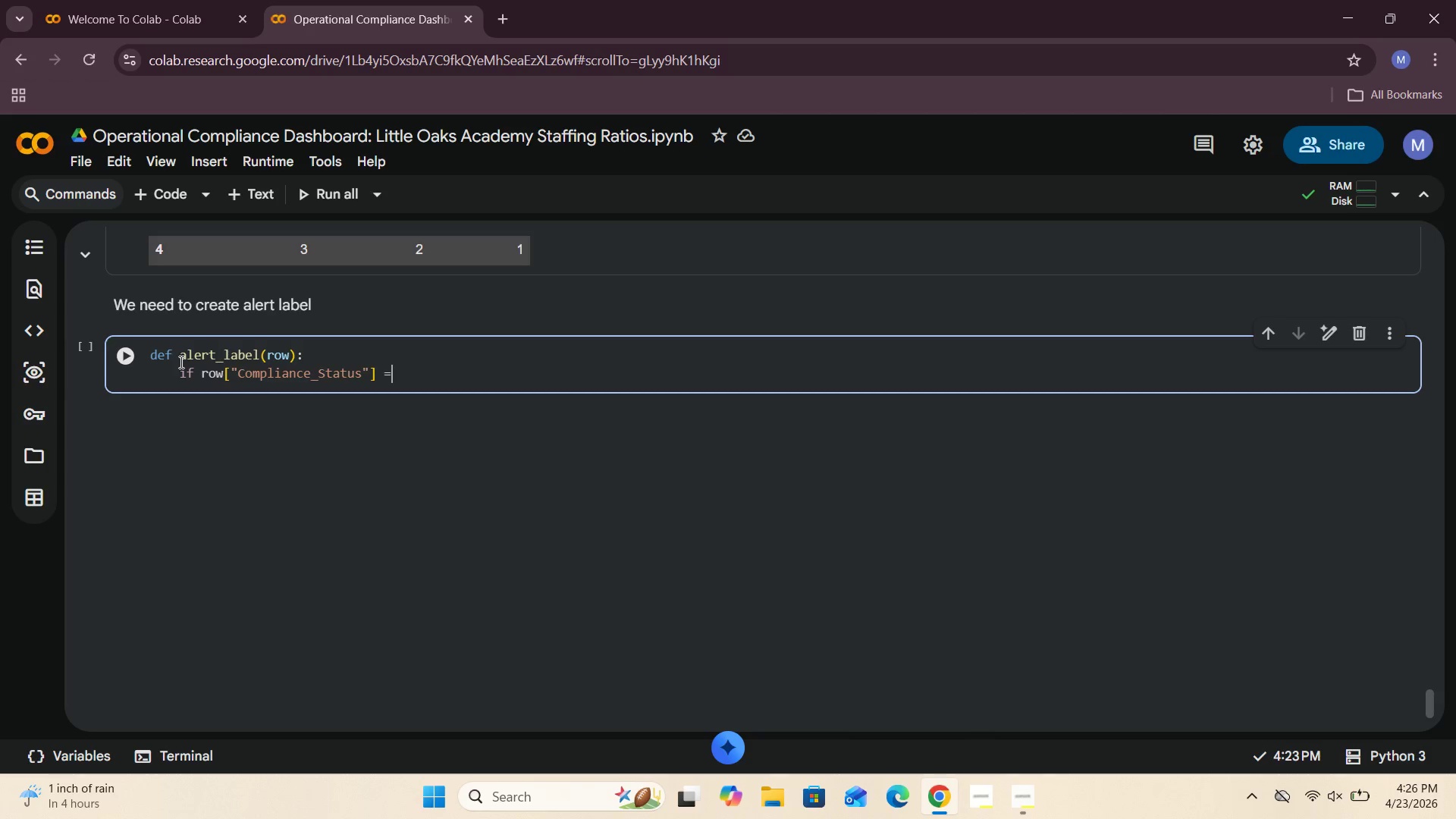 
key(Equal)
 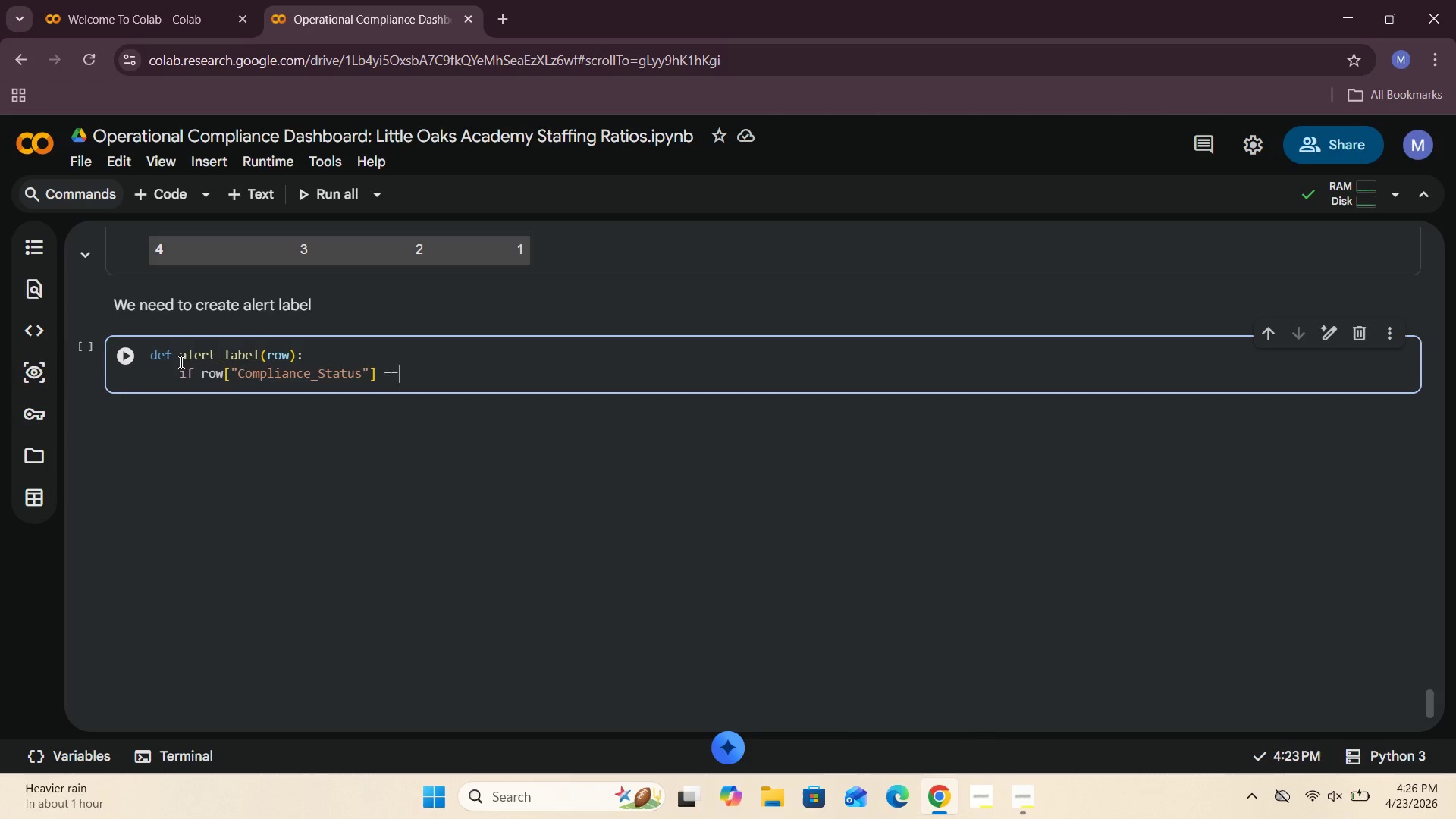 
key(Space)
 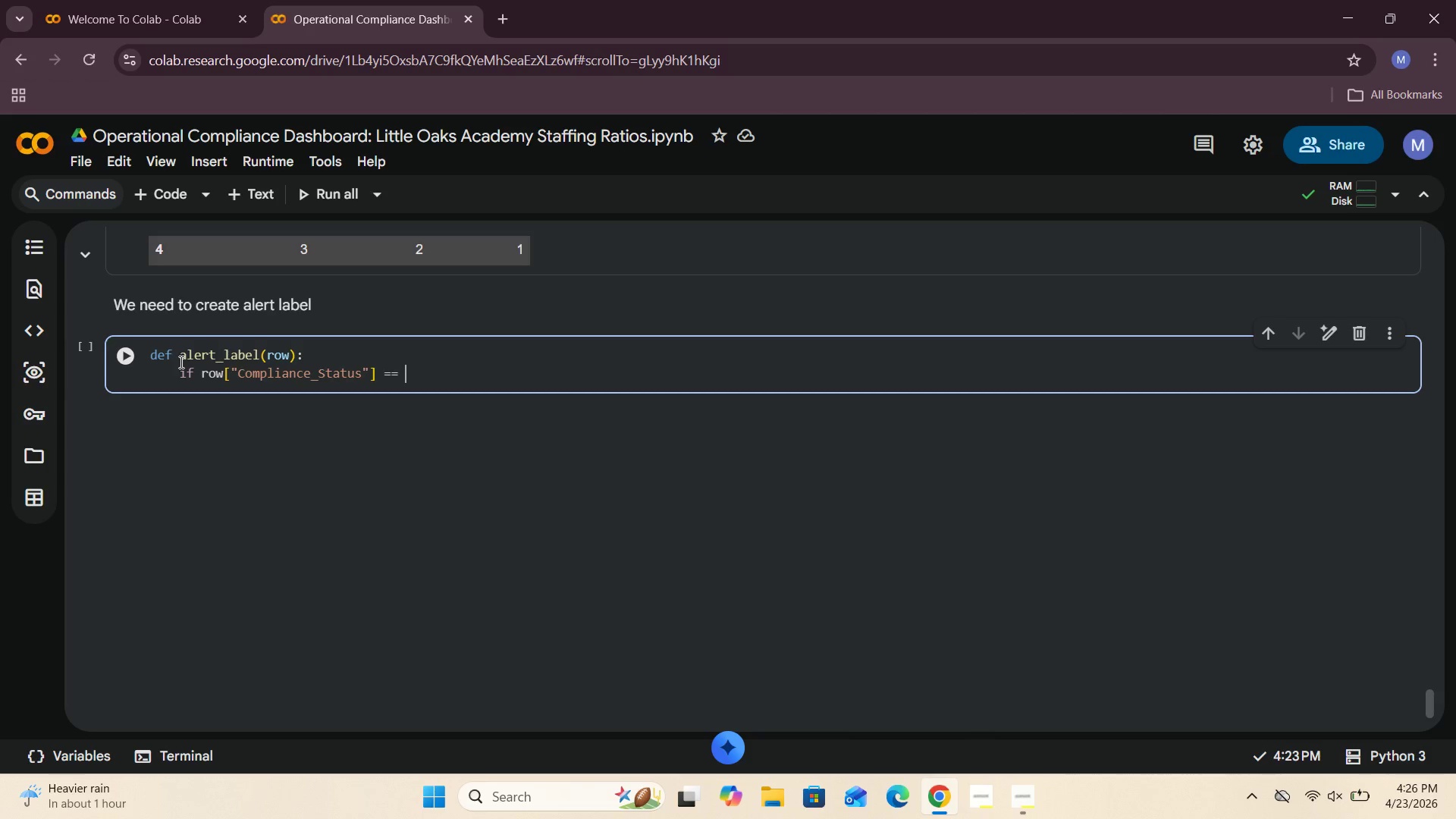 
type("Pass)
 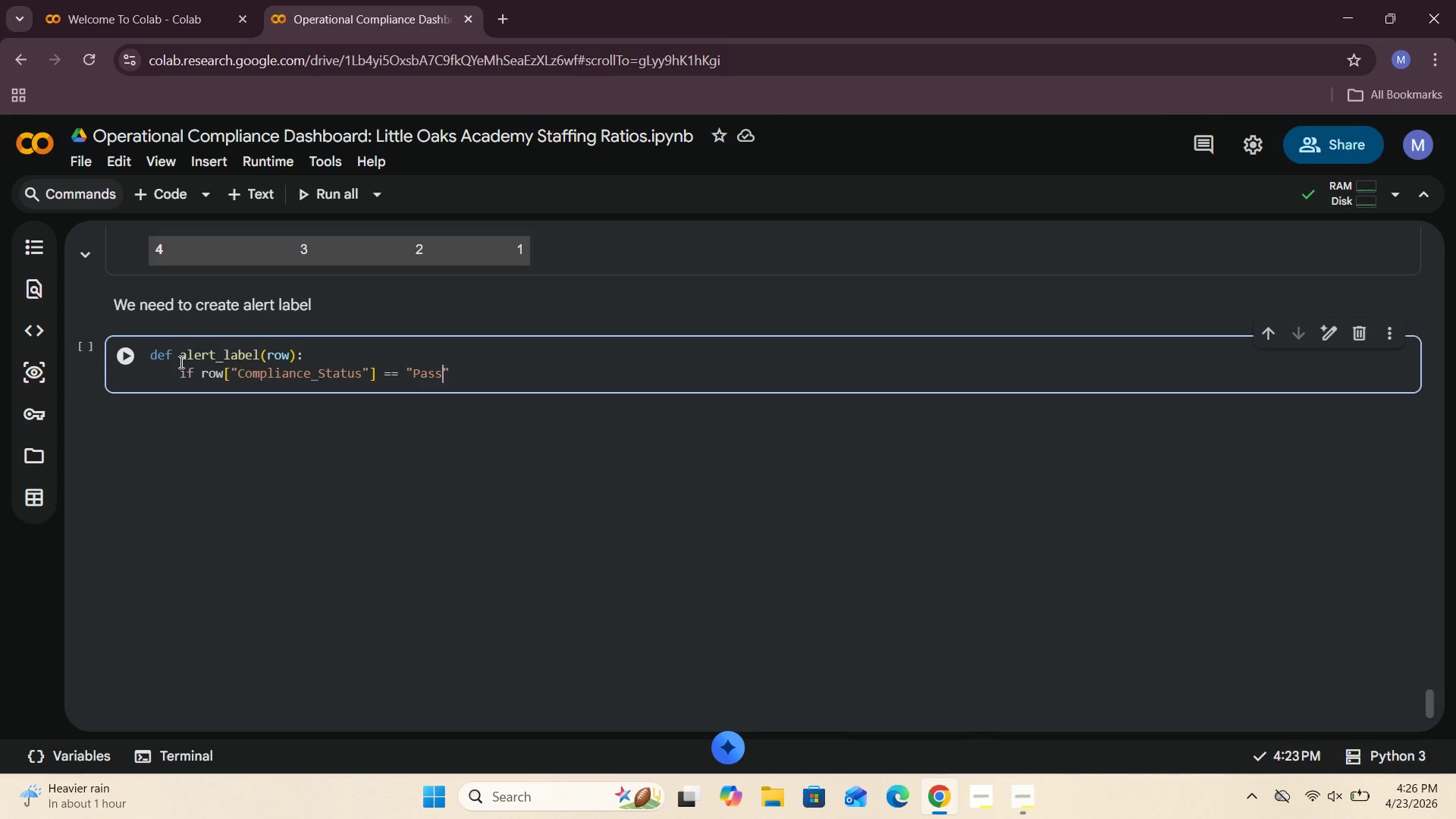 
key(ArrowRight)
 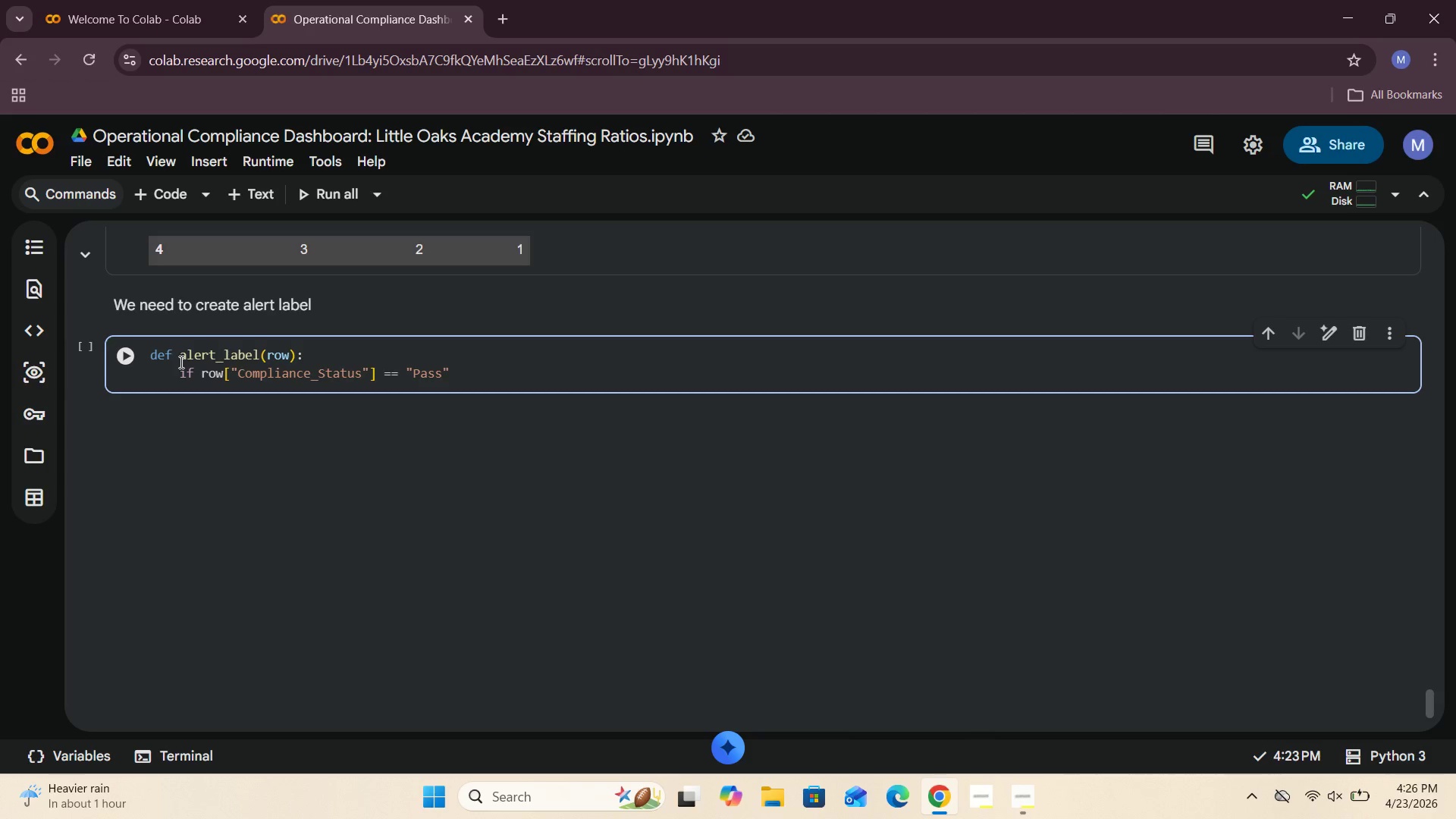 
key(Shift+Semicolon)
 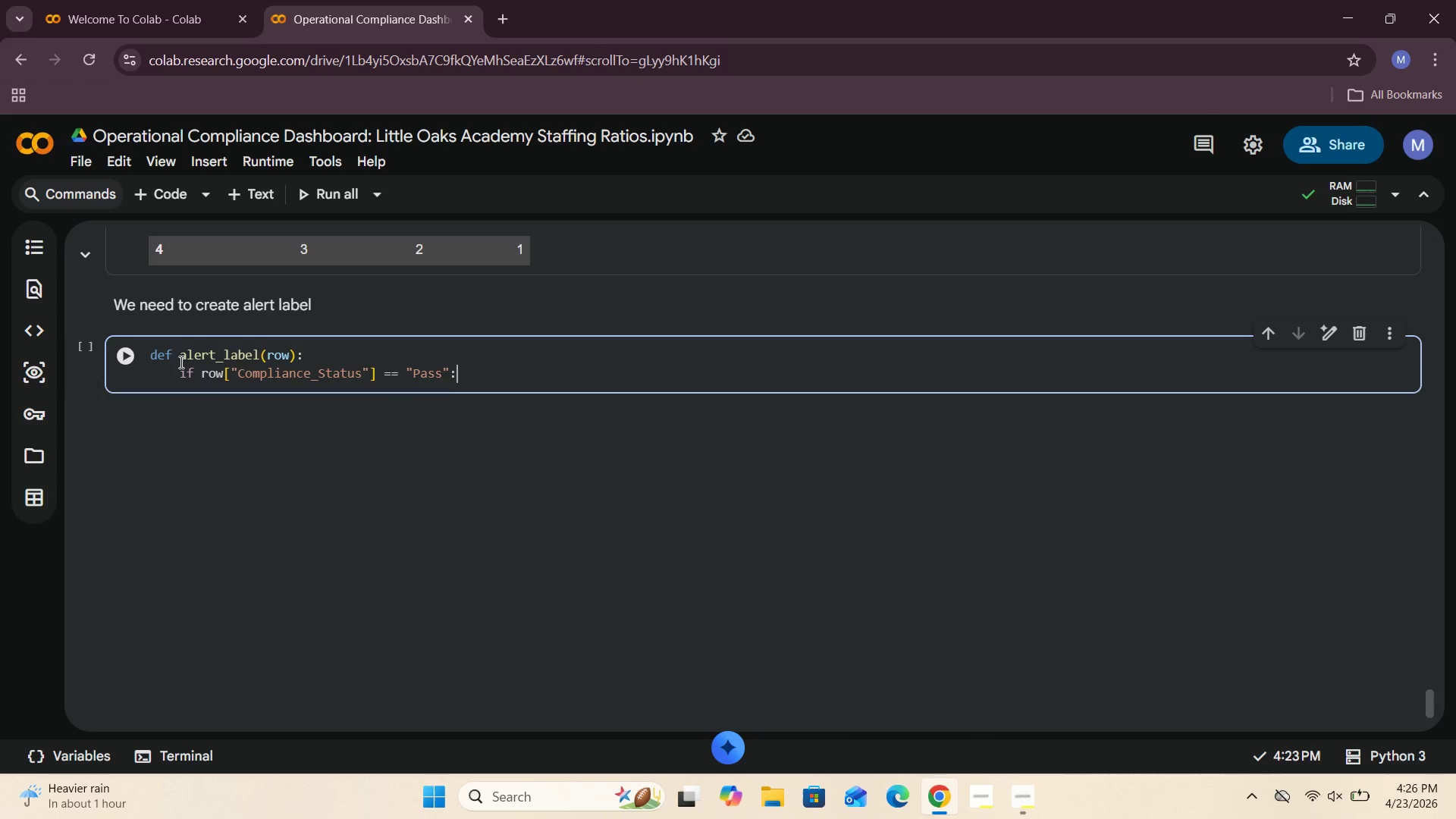 
key(Enter)
 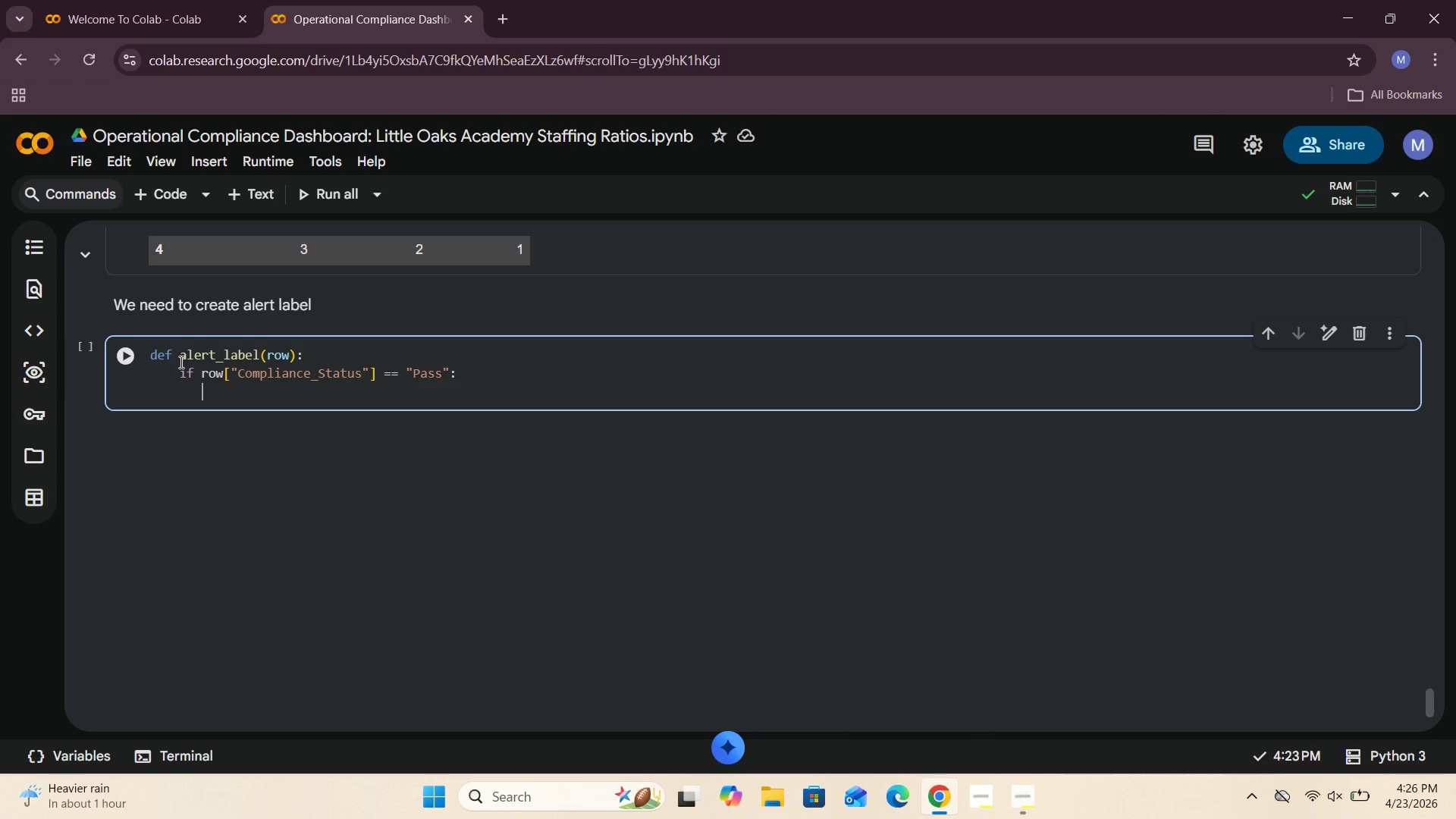 
type( return "Compliant)
 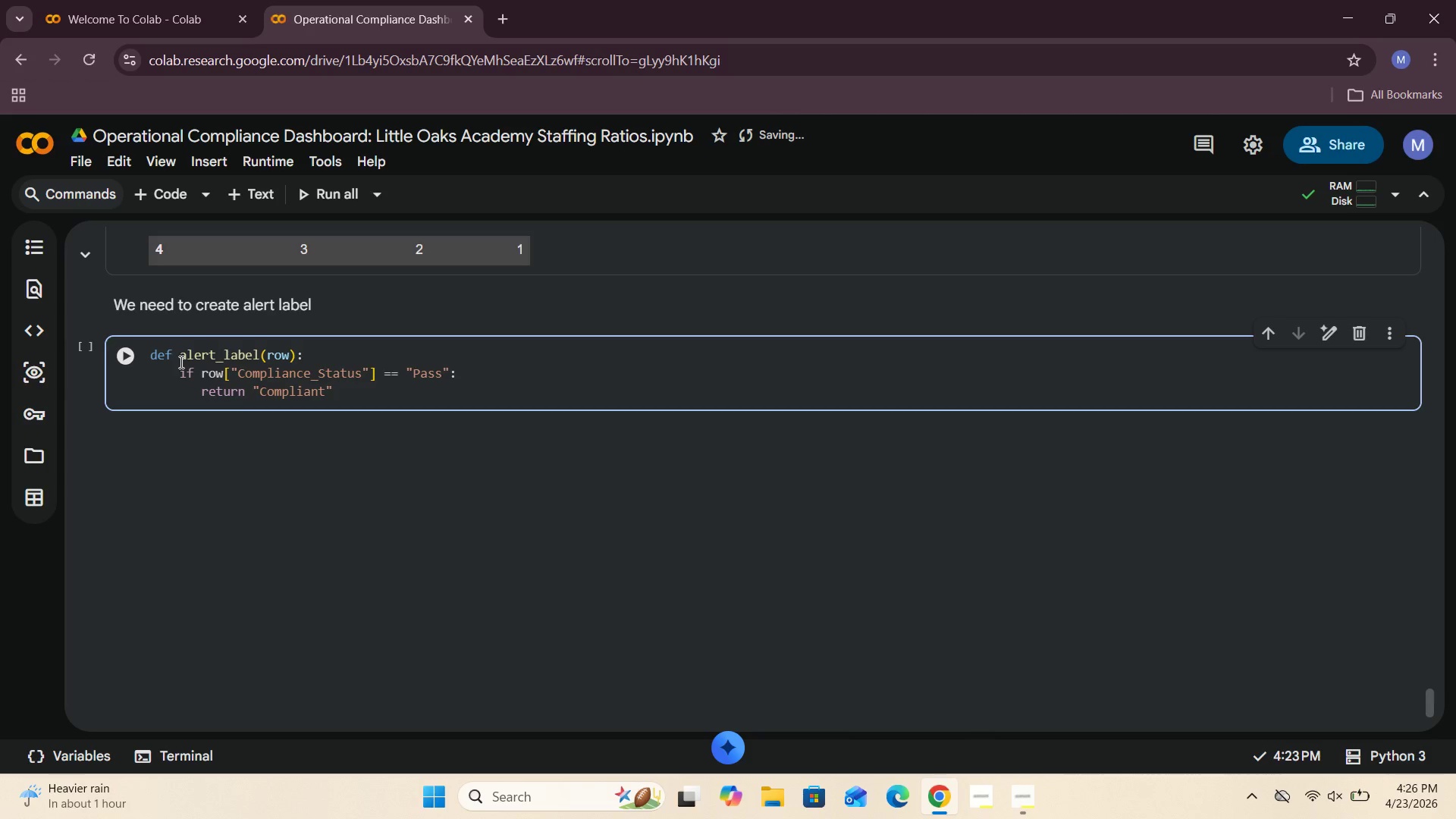 
key(ArrowRight)
 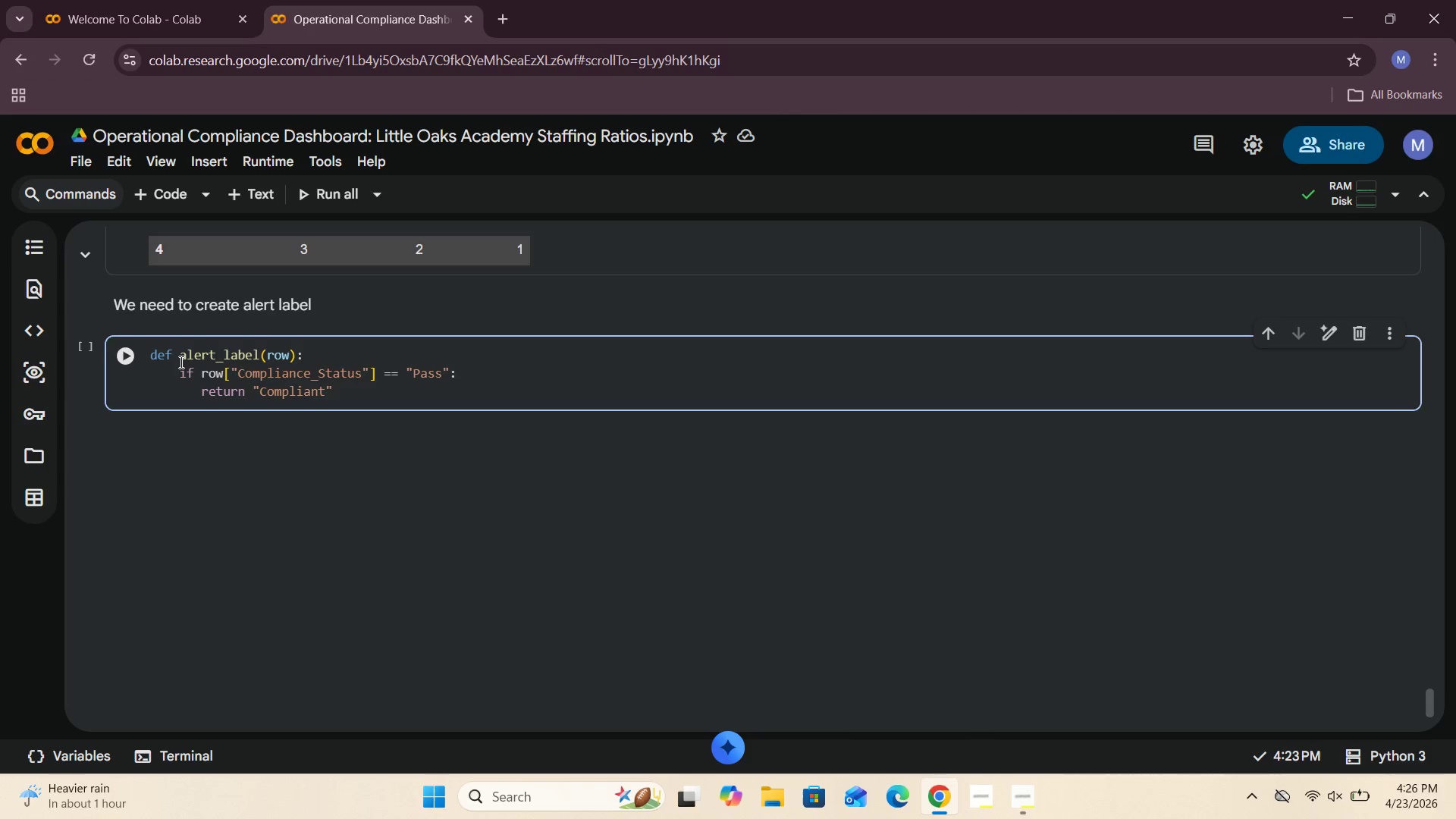 
key(Enter)
 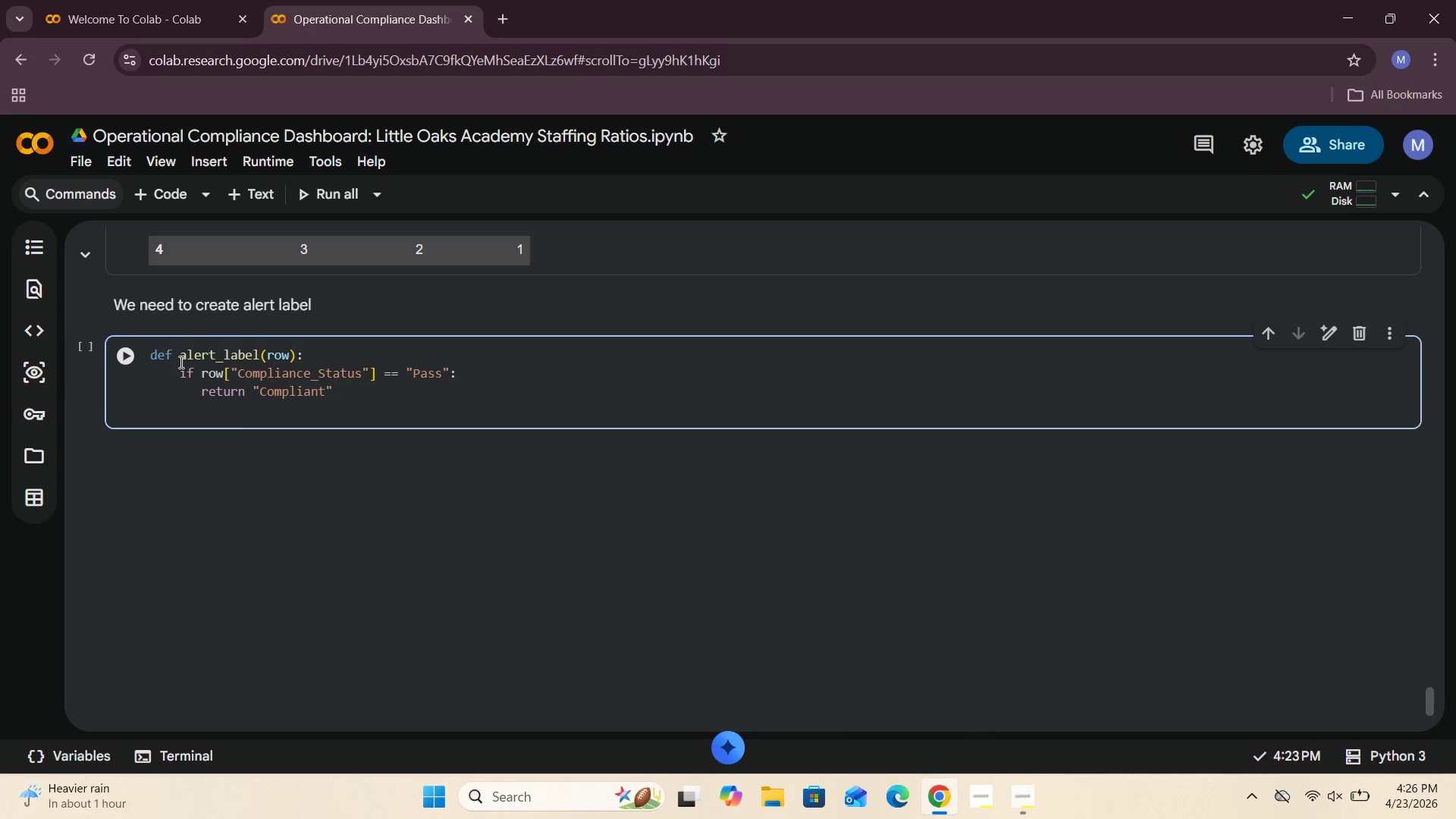 
key(Backspace)
key(Backspace)
type(else:)
 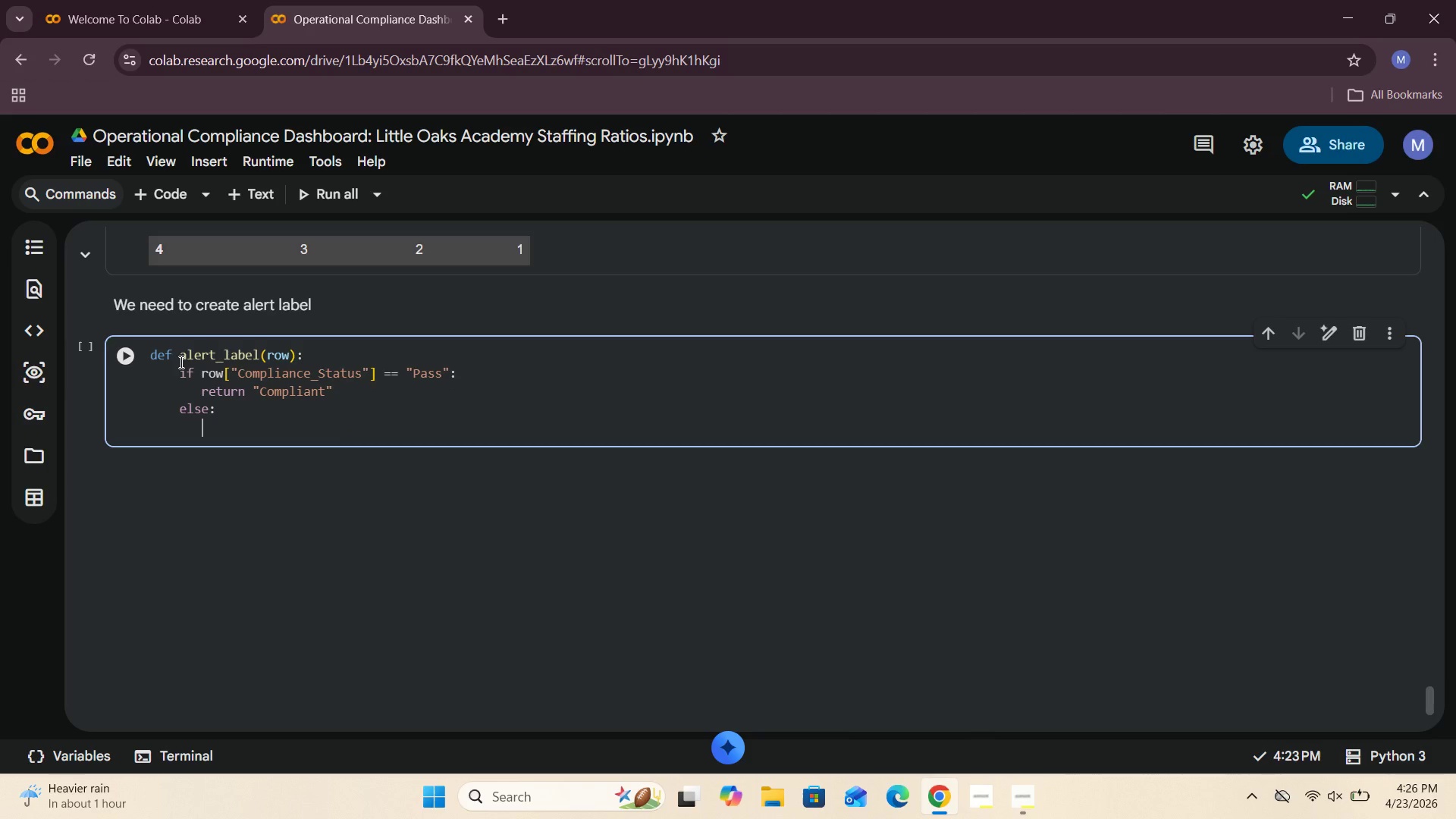 
 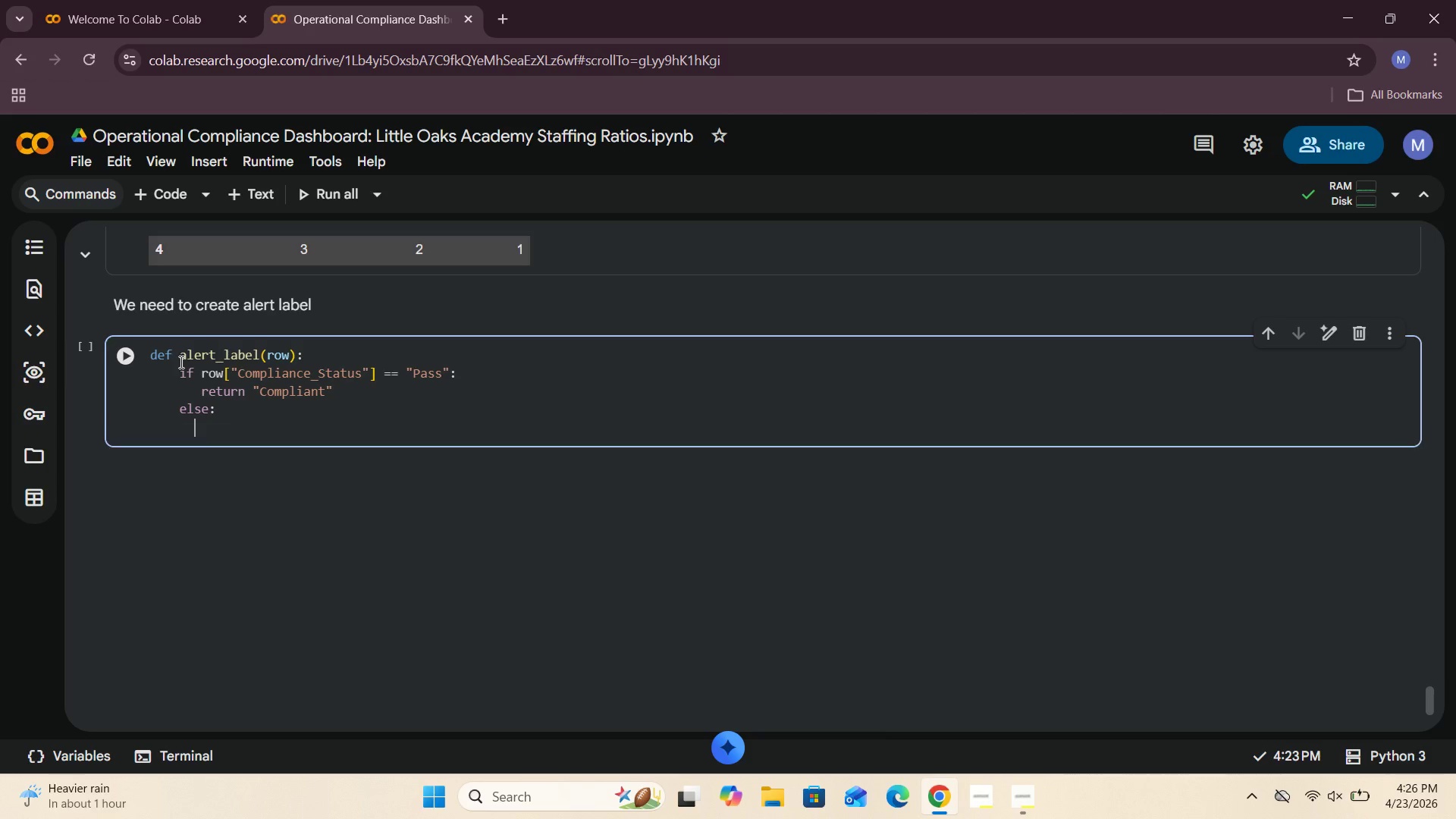 
key(Enter)
 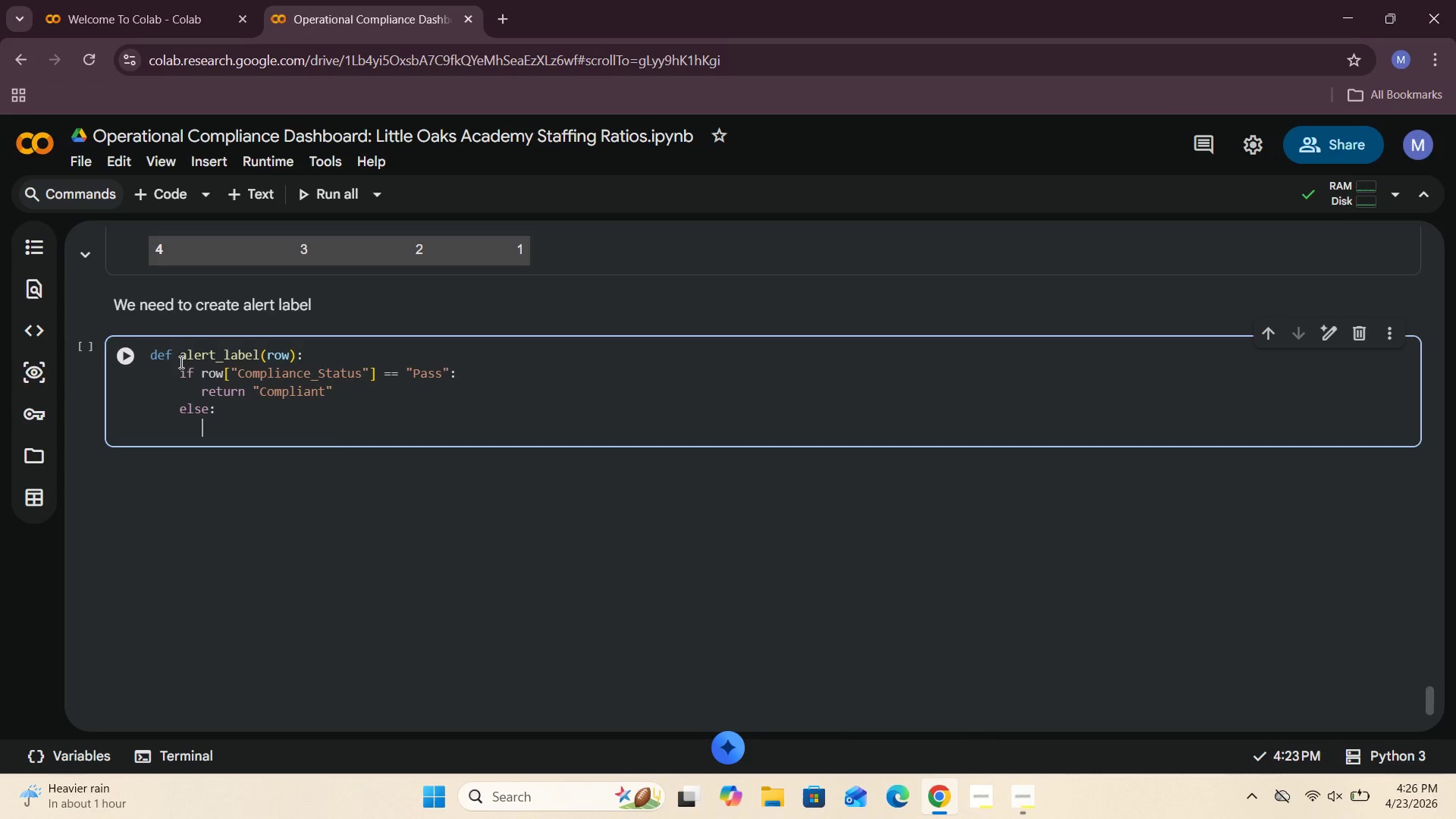 
type( return "Non)
key(Backspace)
key(Backspace)
key(Backspace)
type(Non-cpliant)
key(Backspace)
key(Backspace)
key(Backspace)
key(Backspace)
key(Backspace)
key(Backspace)
key(Backspace)
type(Compliant)
 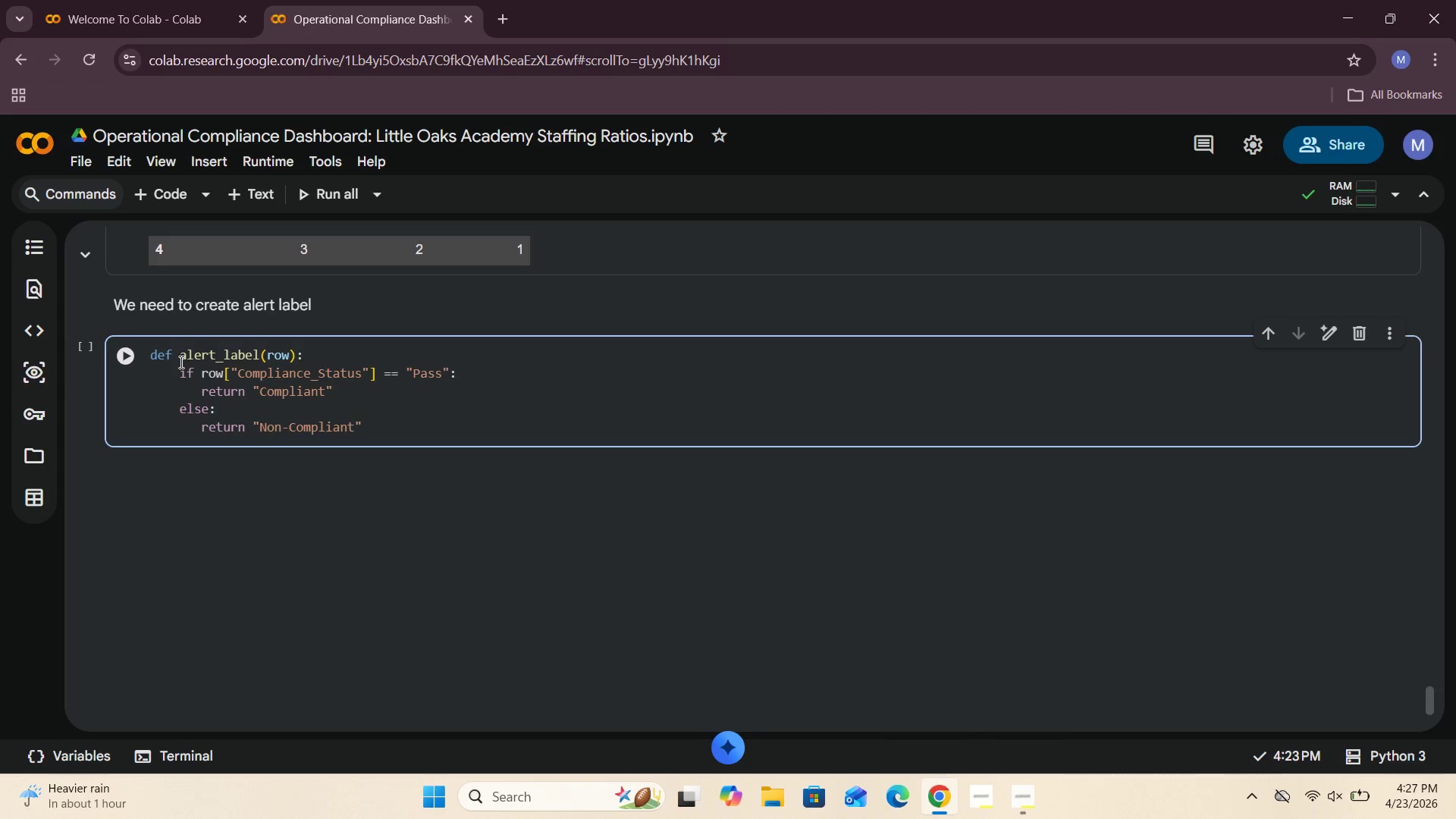 
key(ArrowRight)
 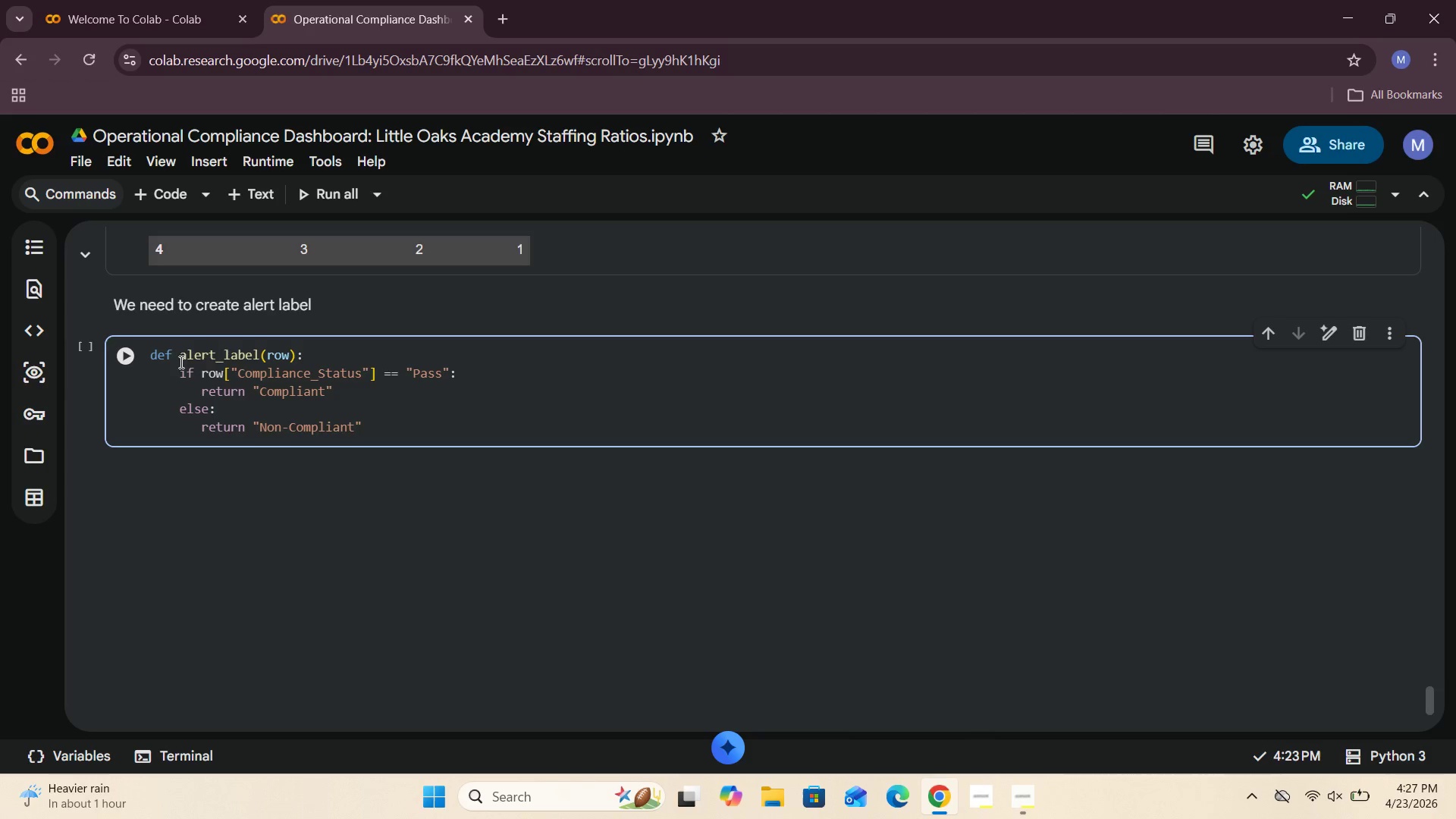 
left_click([123, 354])
 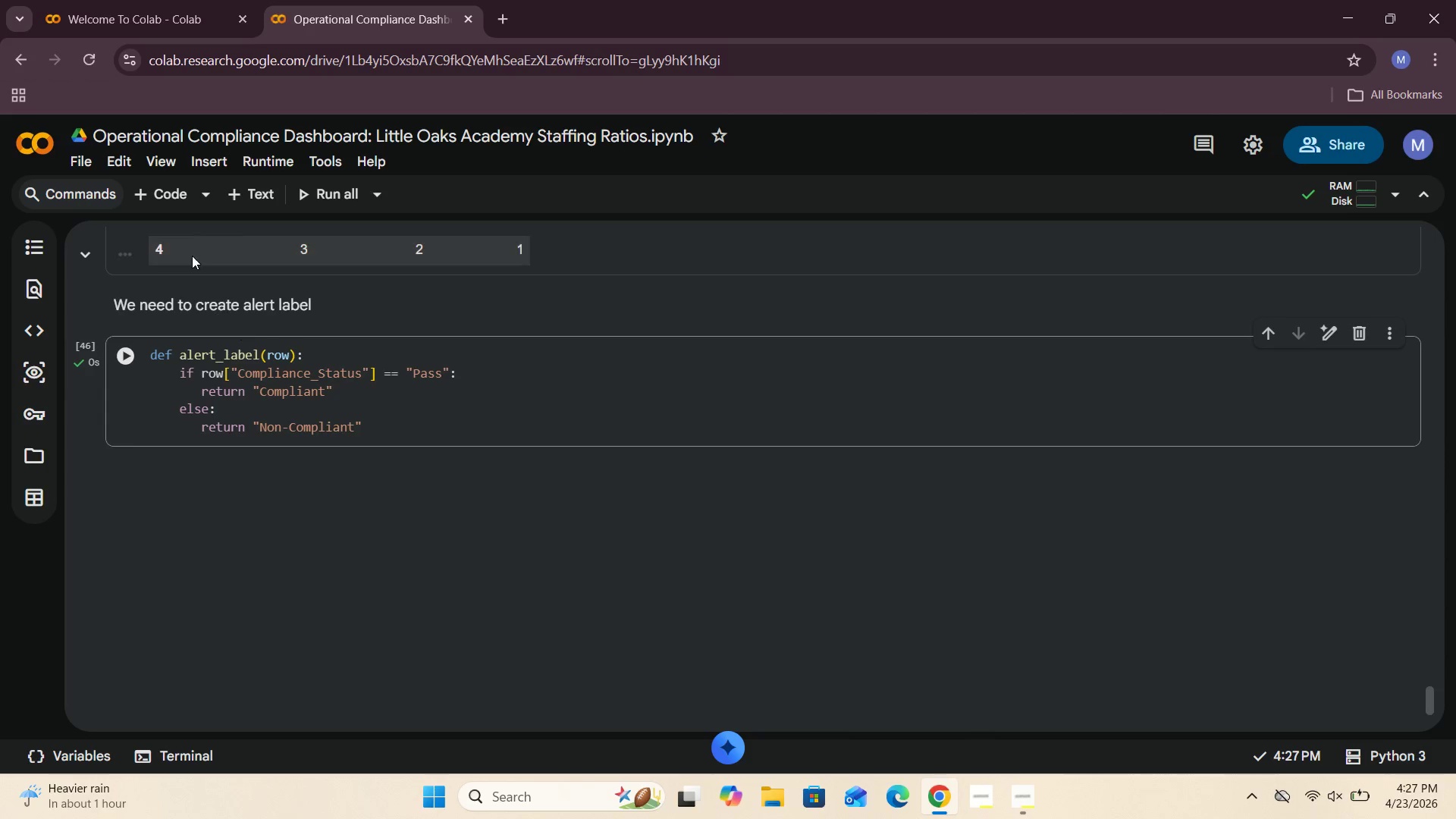 
left_click([158, 196])
 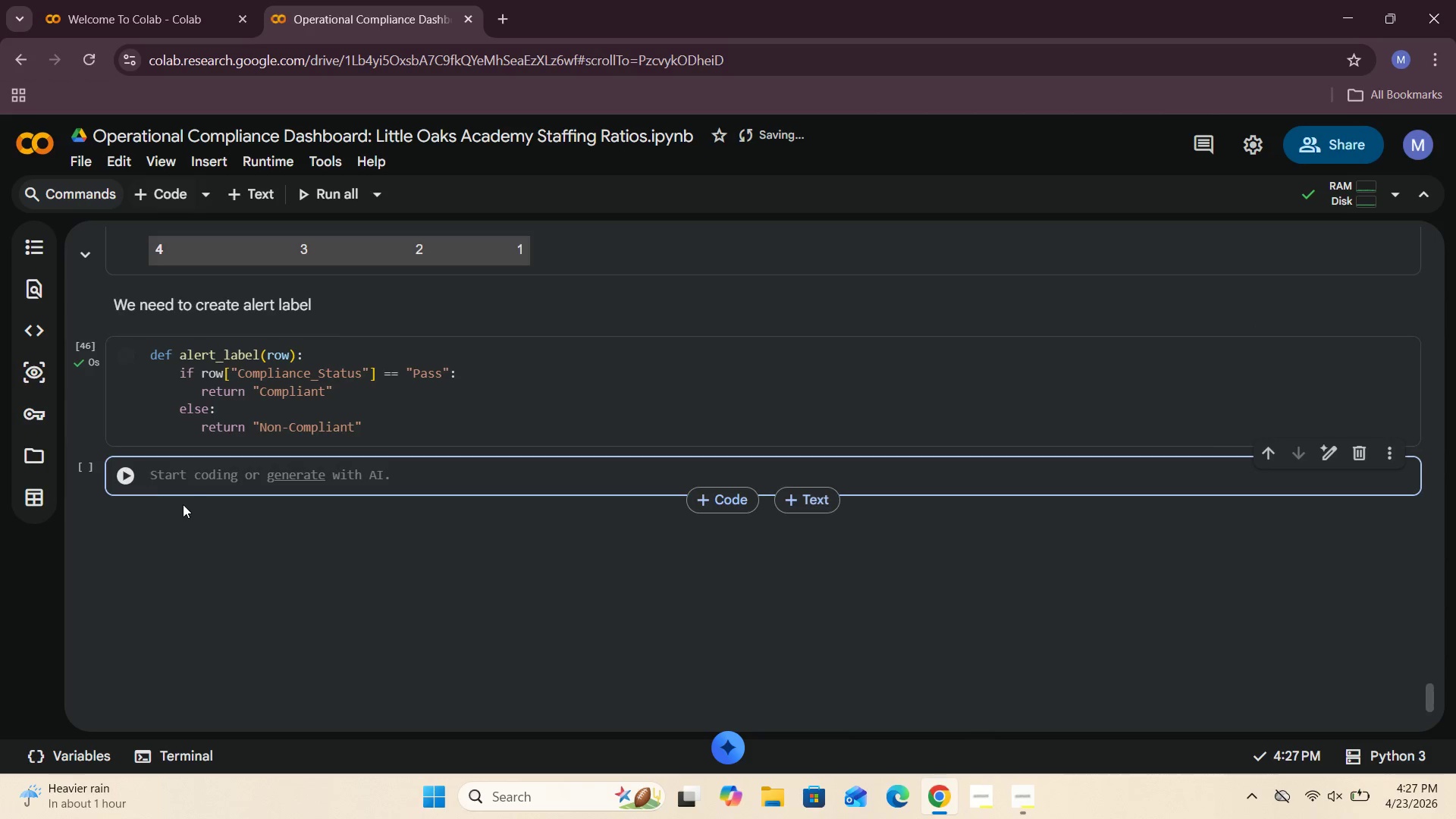 
left_click([181, 480])
 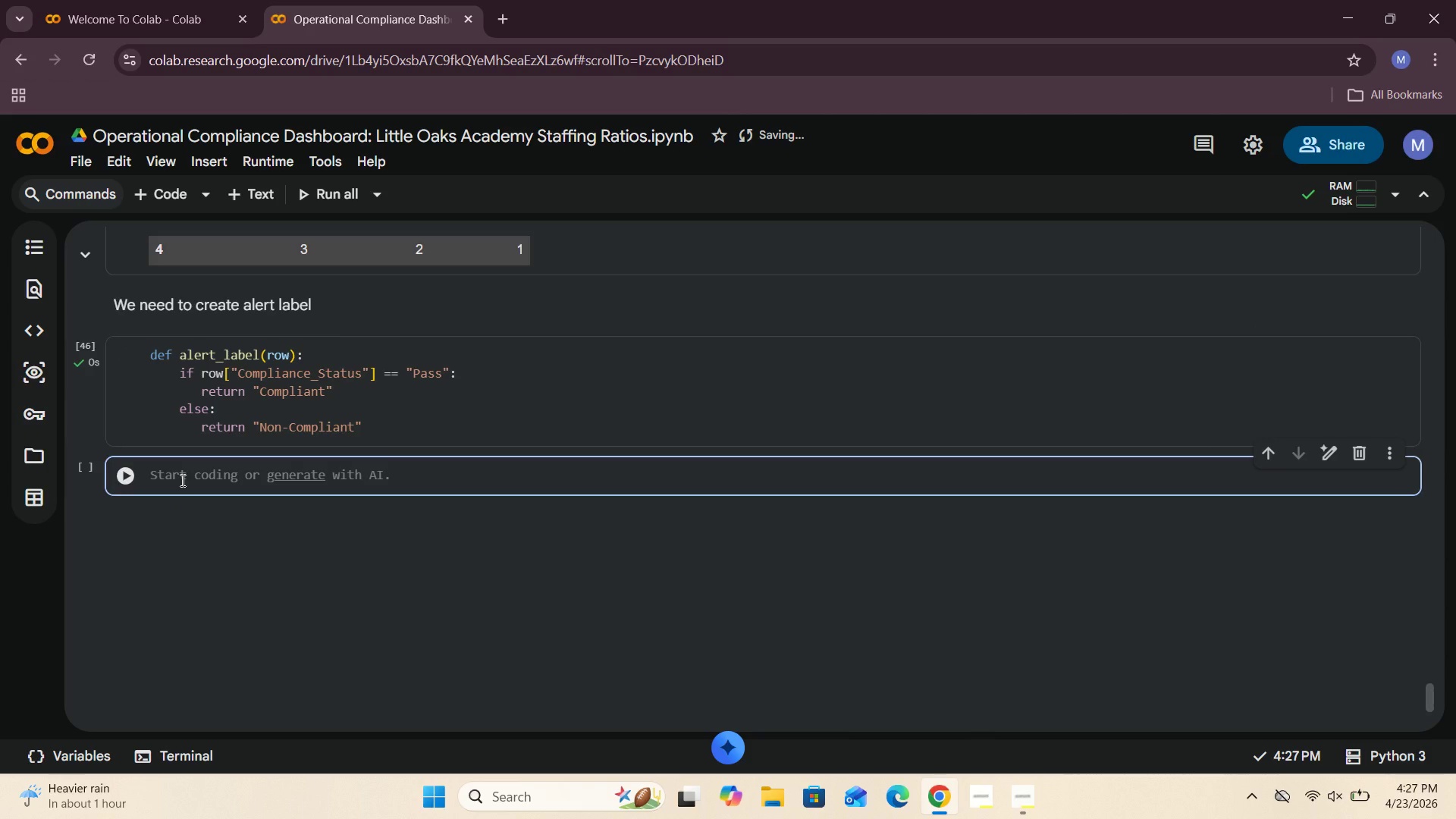 
type(synthetic["Alert_Label)
 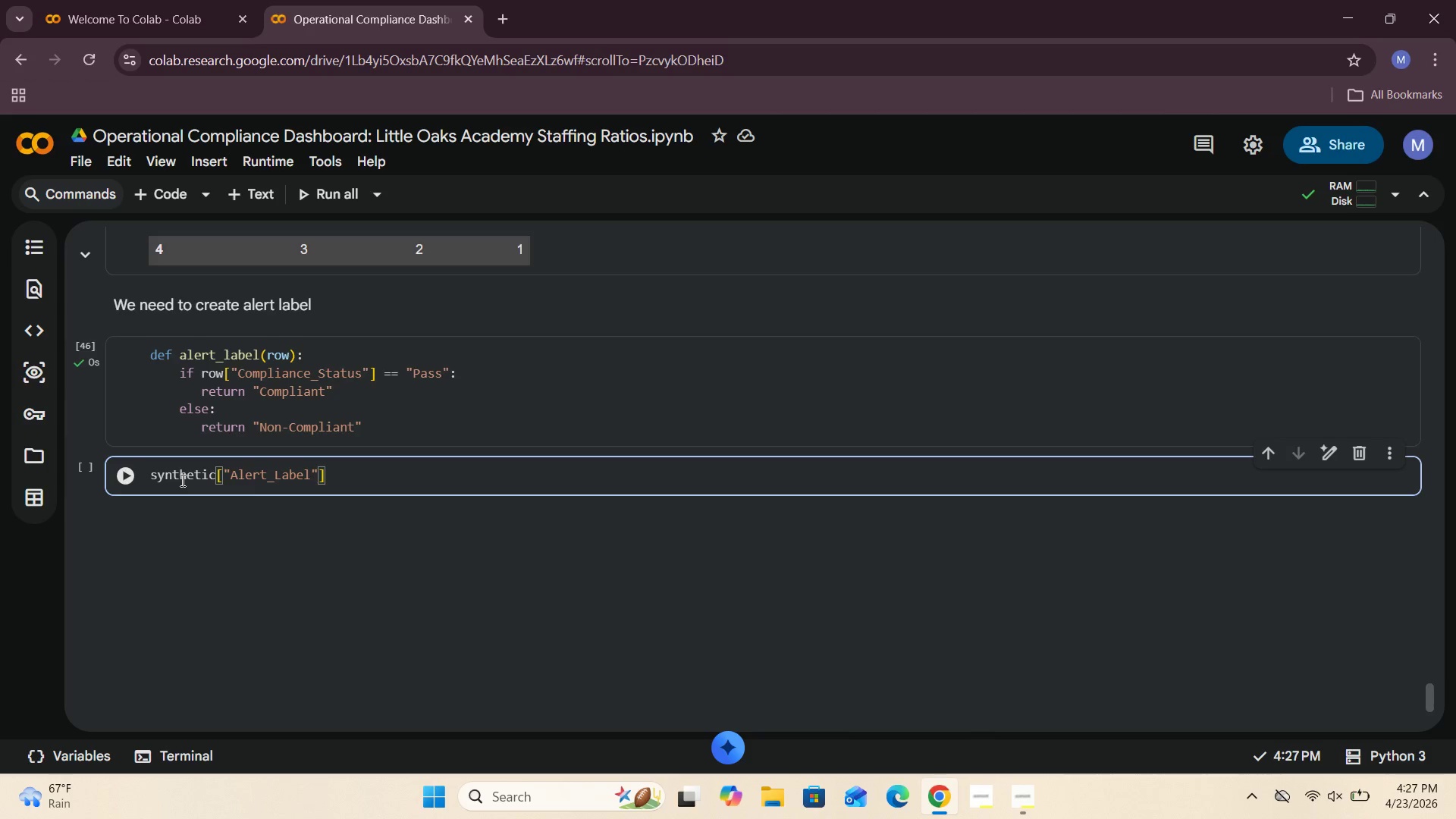 
key(ArrowRight)
 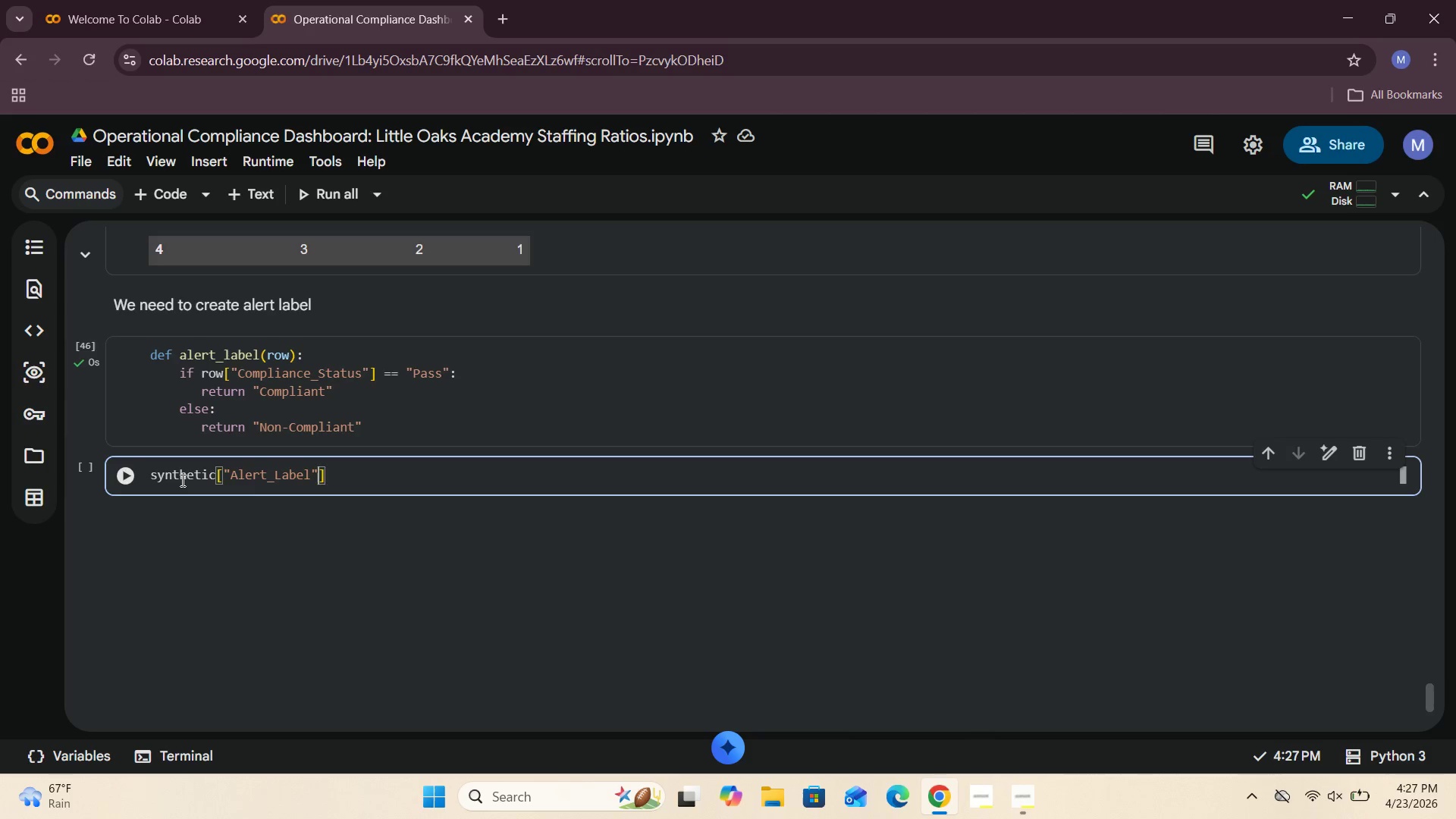 
key(ArrowRight)
 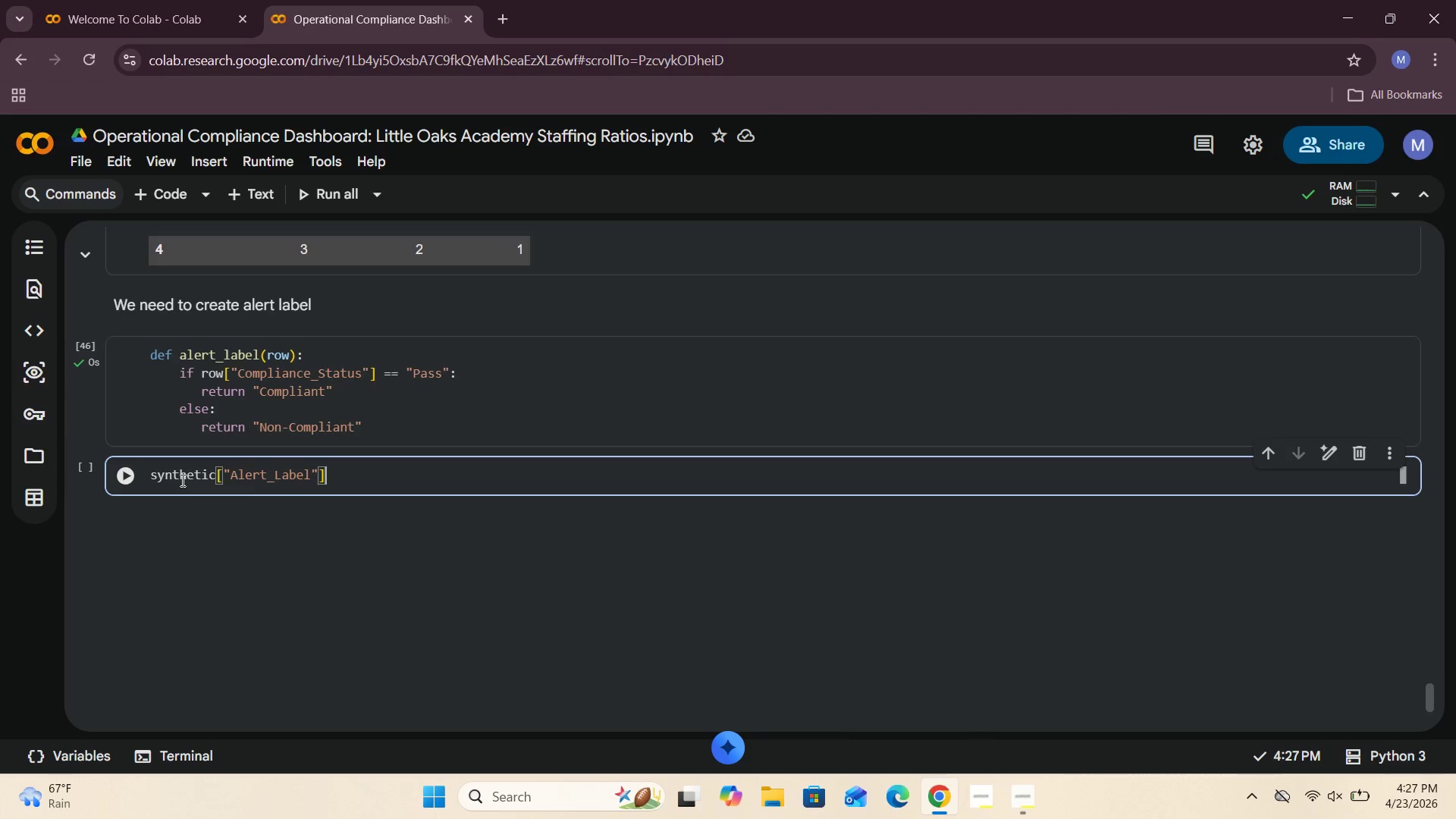 
type( = synthetic.apply)
 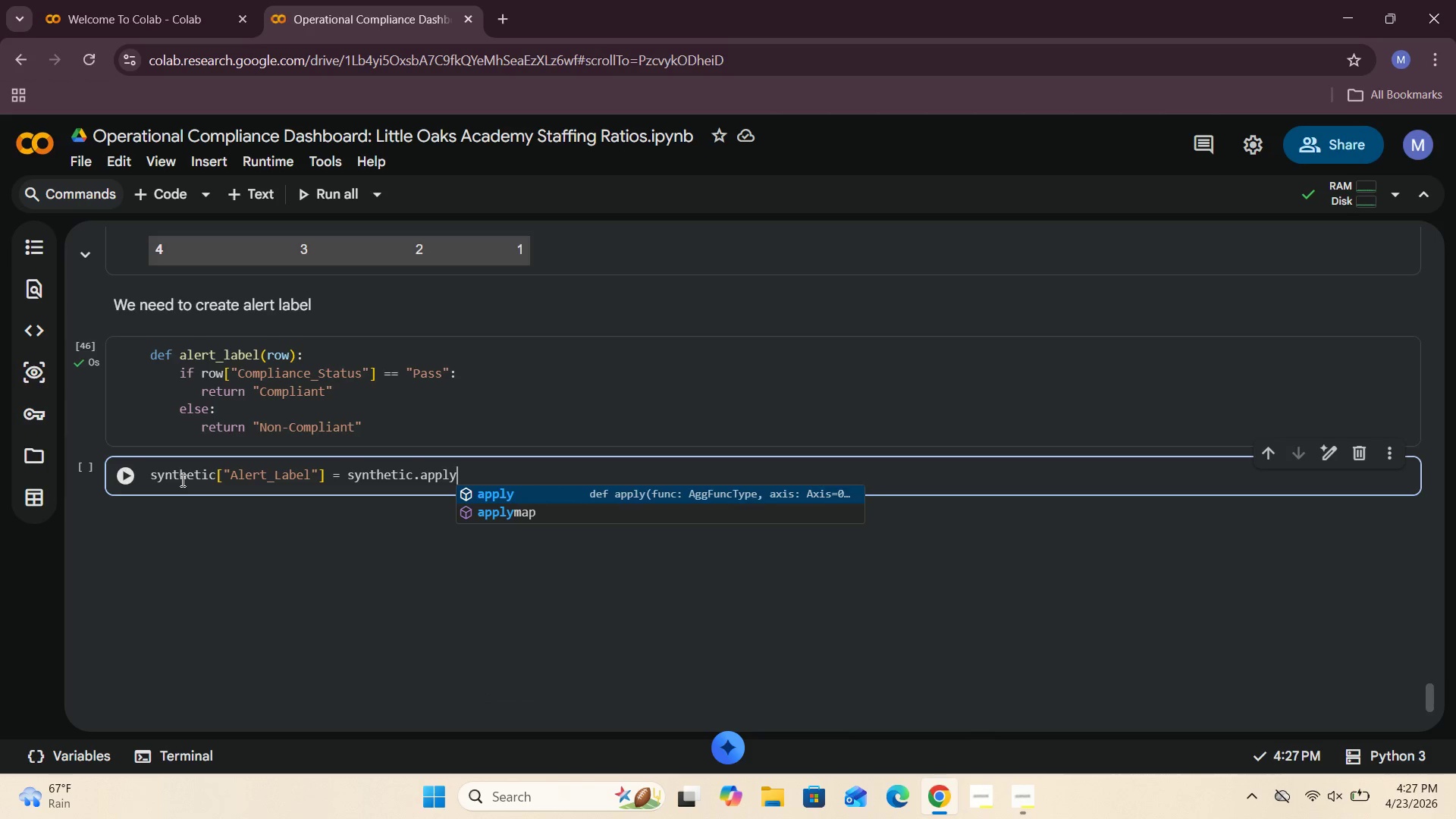 
type((alert)
 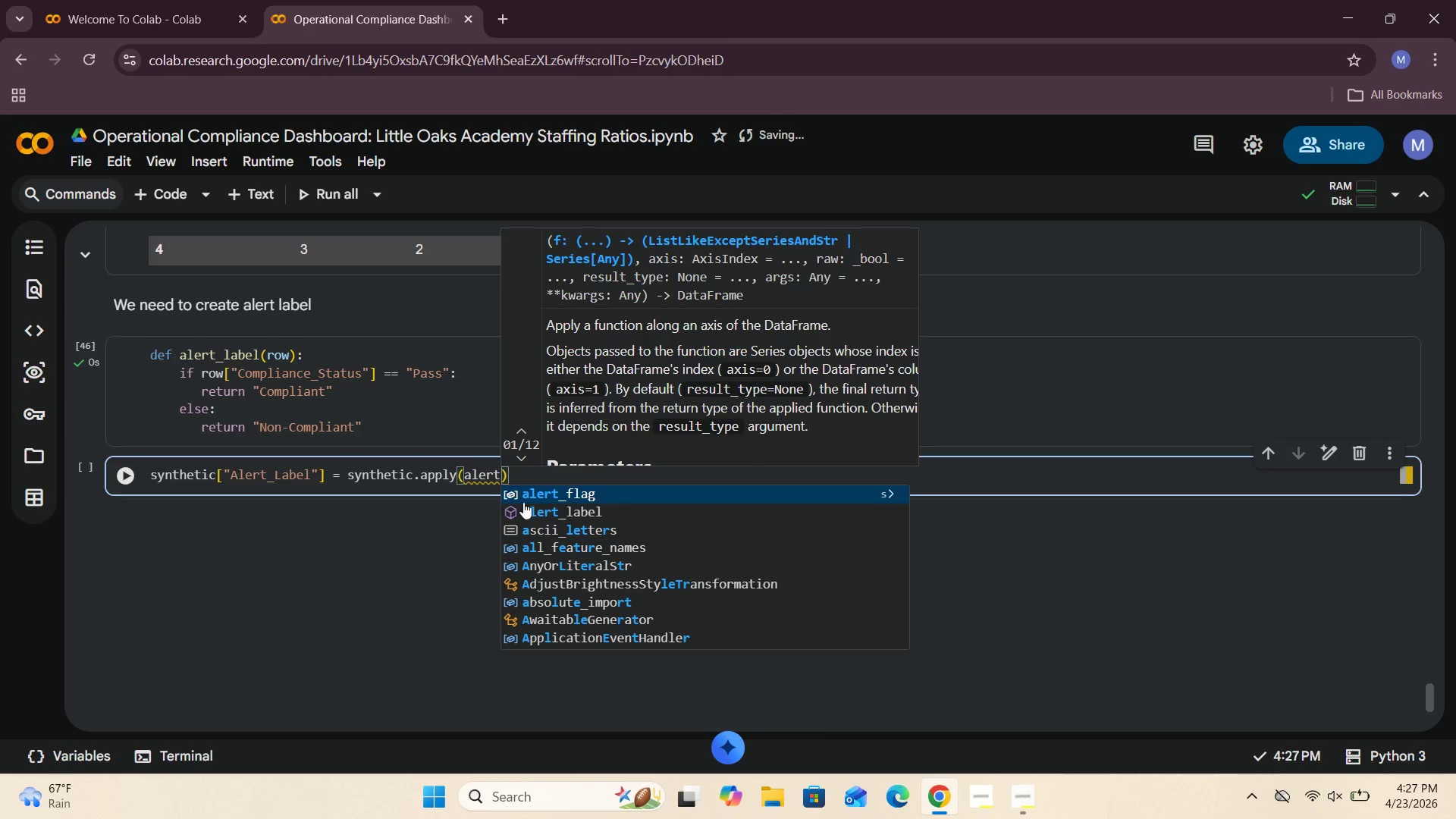 
left_click([563, 509])
 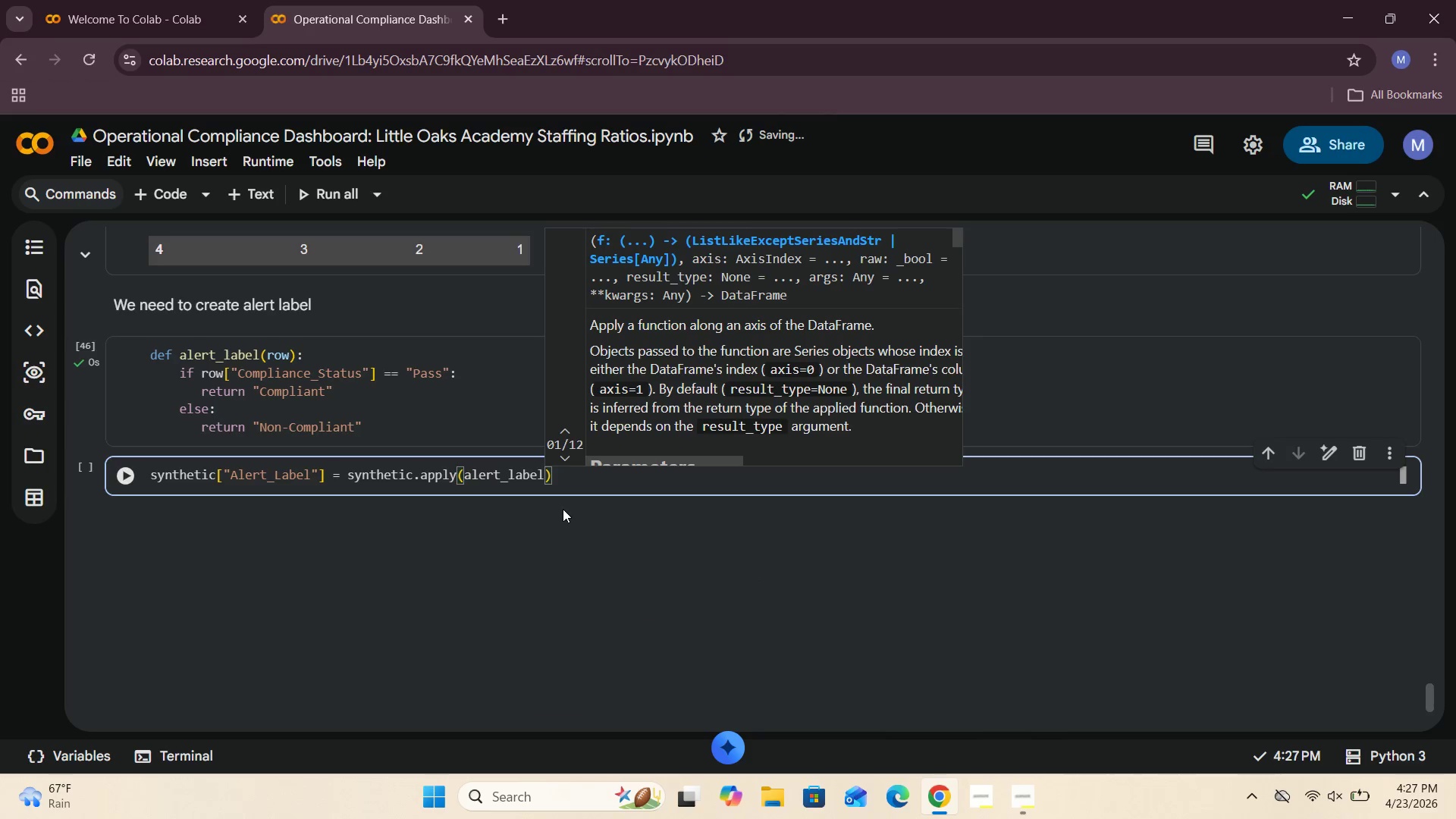 
type(, axis )
key(Backspace)
type(= 1)
 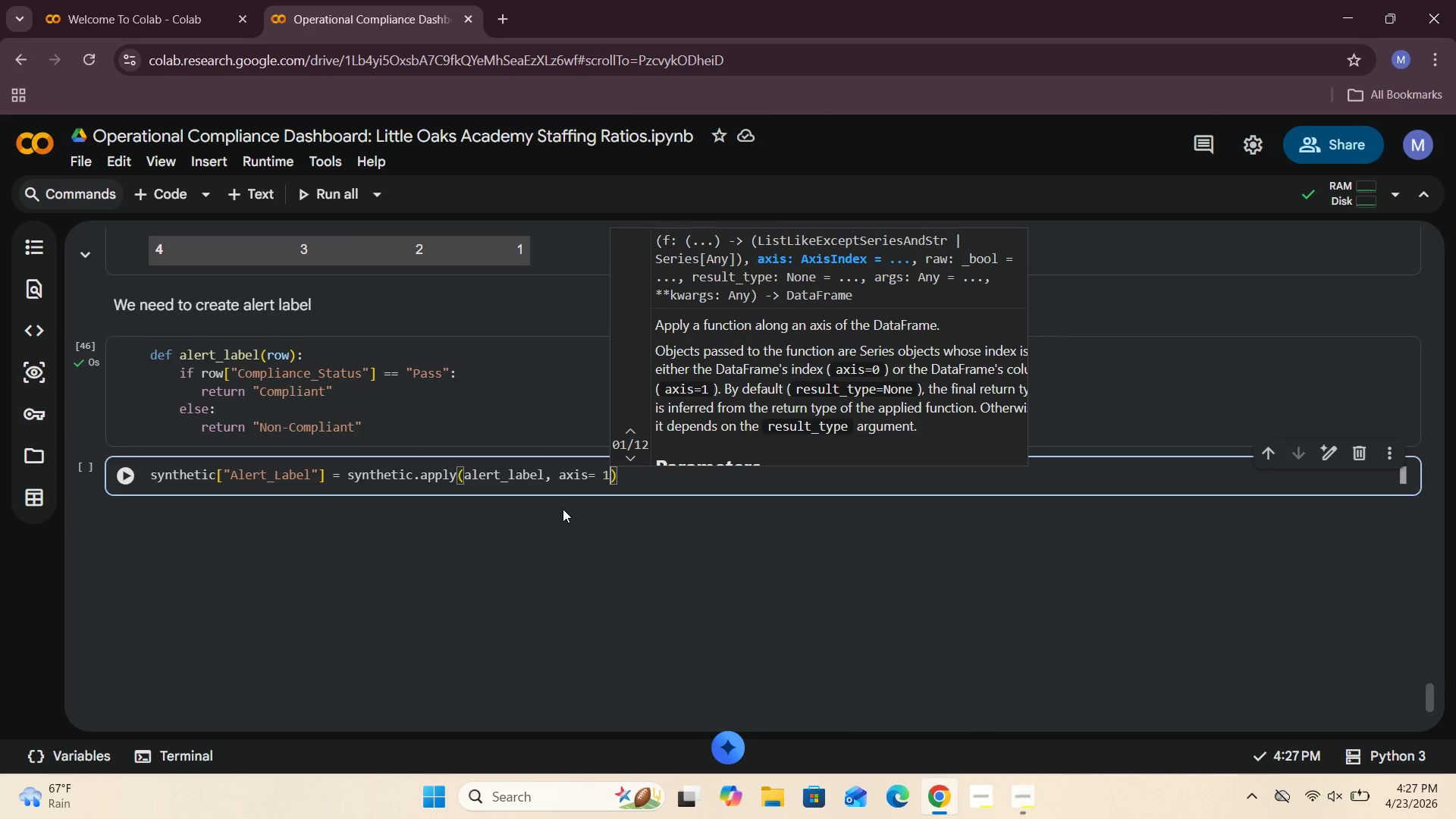 
left_click([125, 482])
 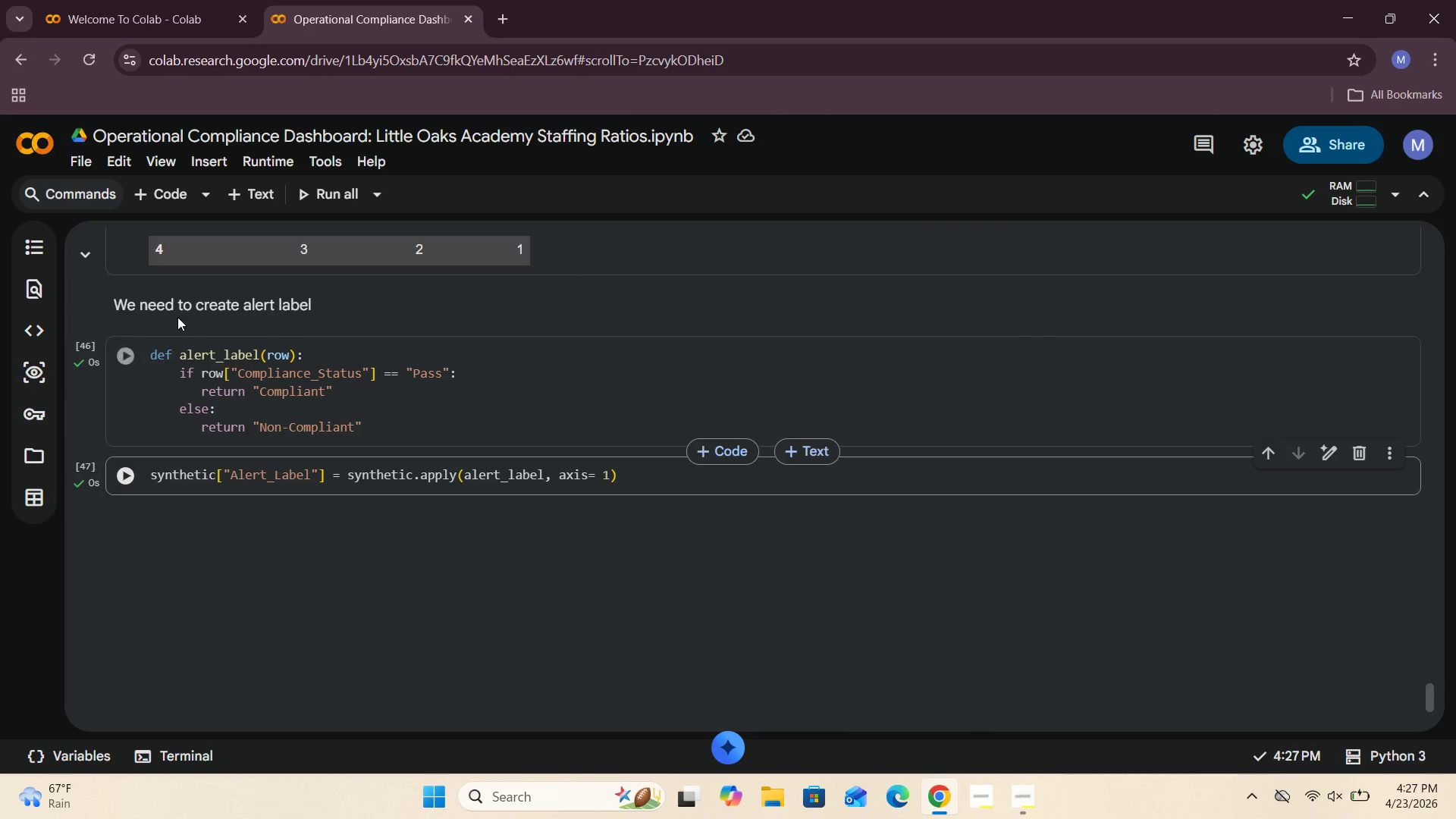 
left_click([162, 196])
 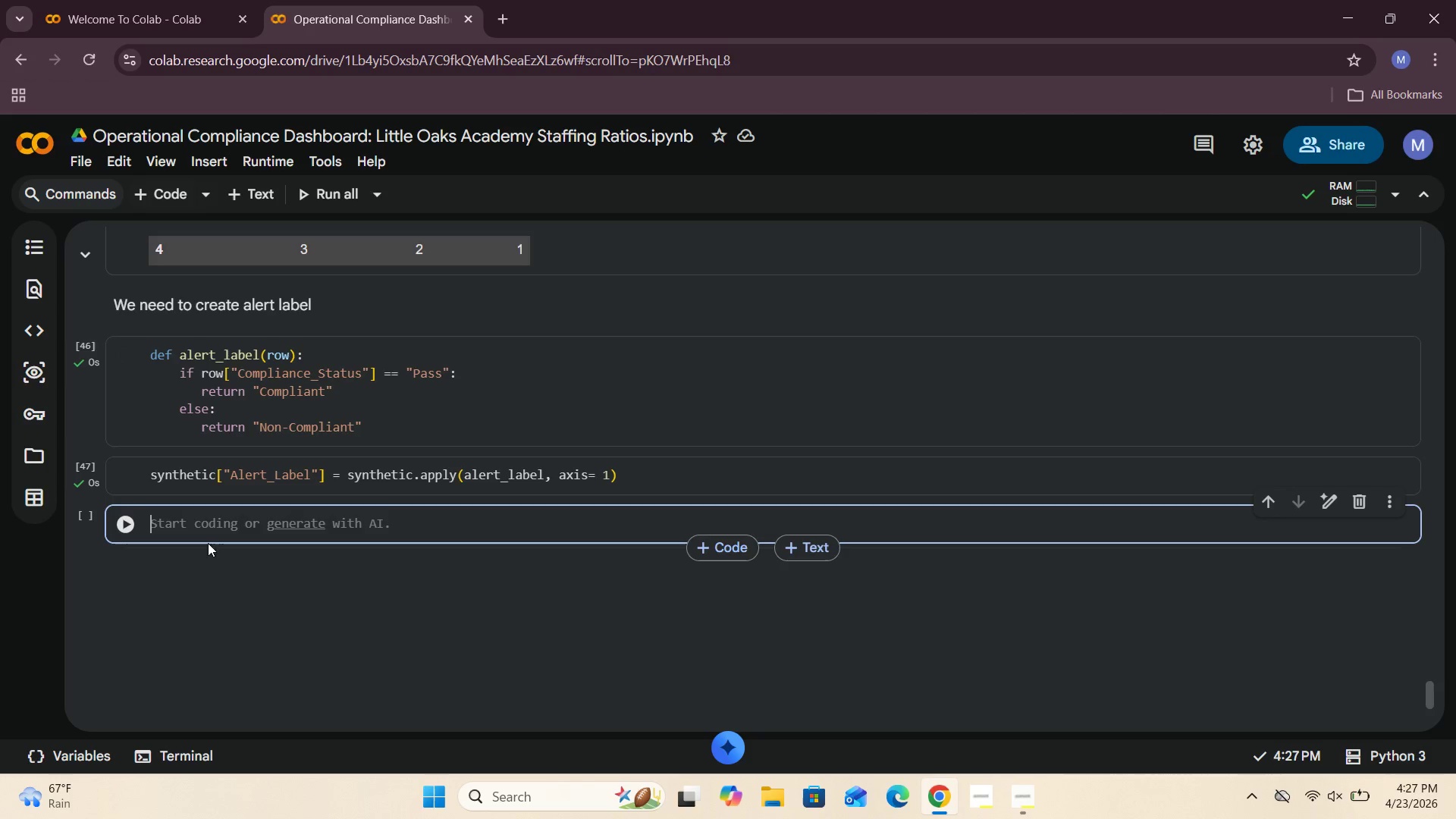 
left_click([201, 536])
 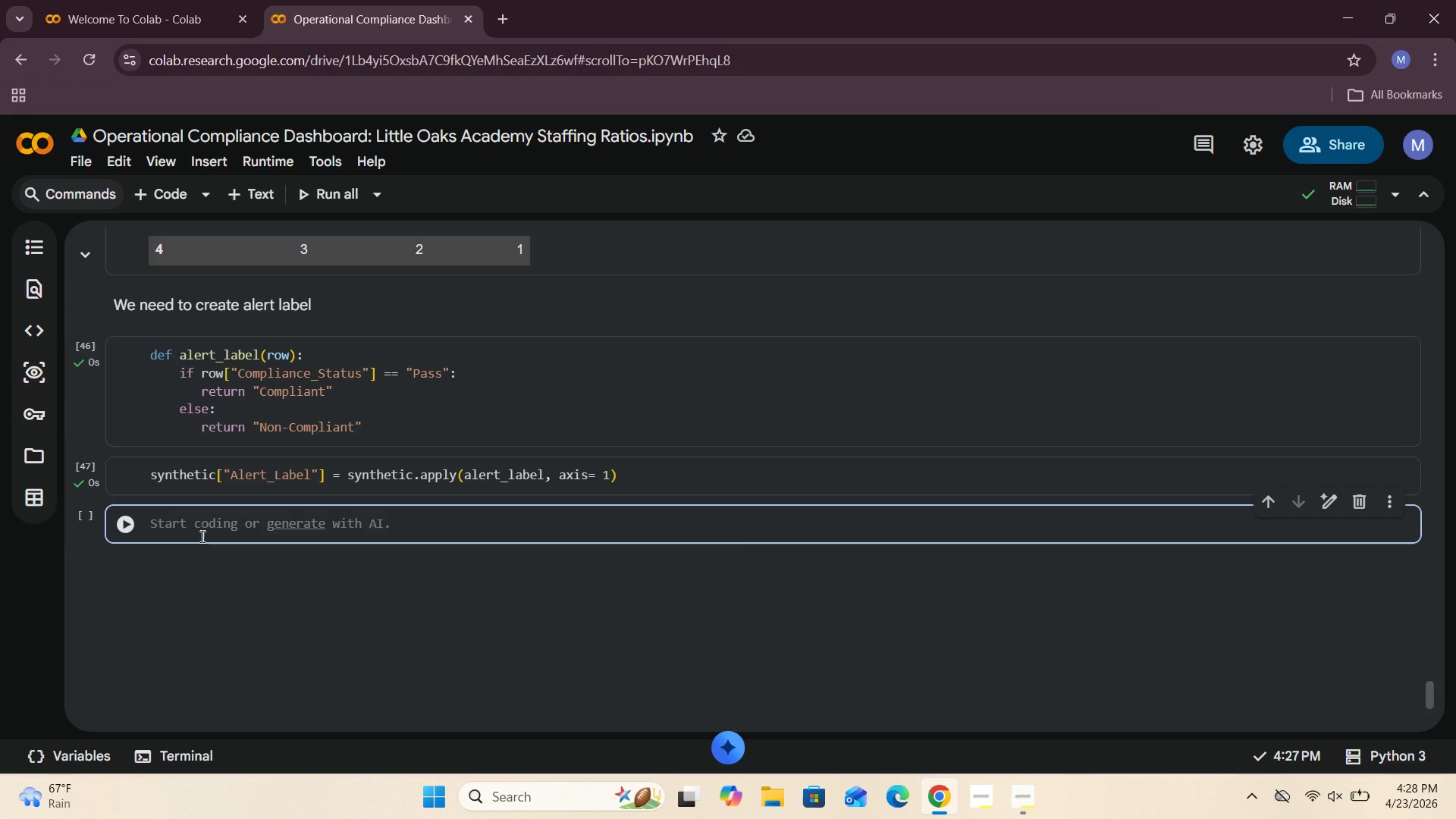 
type(synthetic["")
key(Backspace)
key(Backspace)
type(["Compliance_Status)
 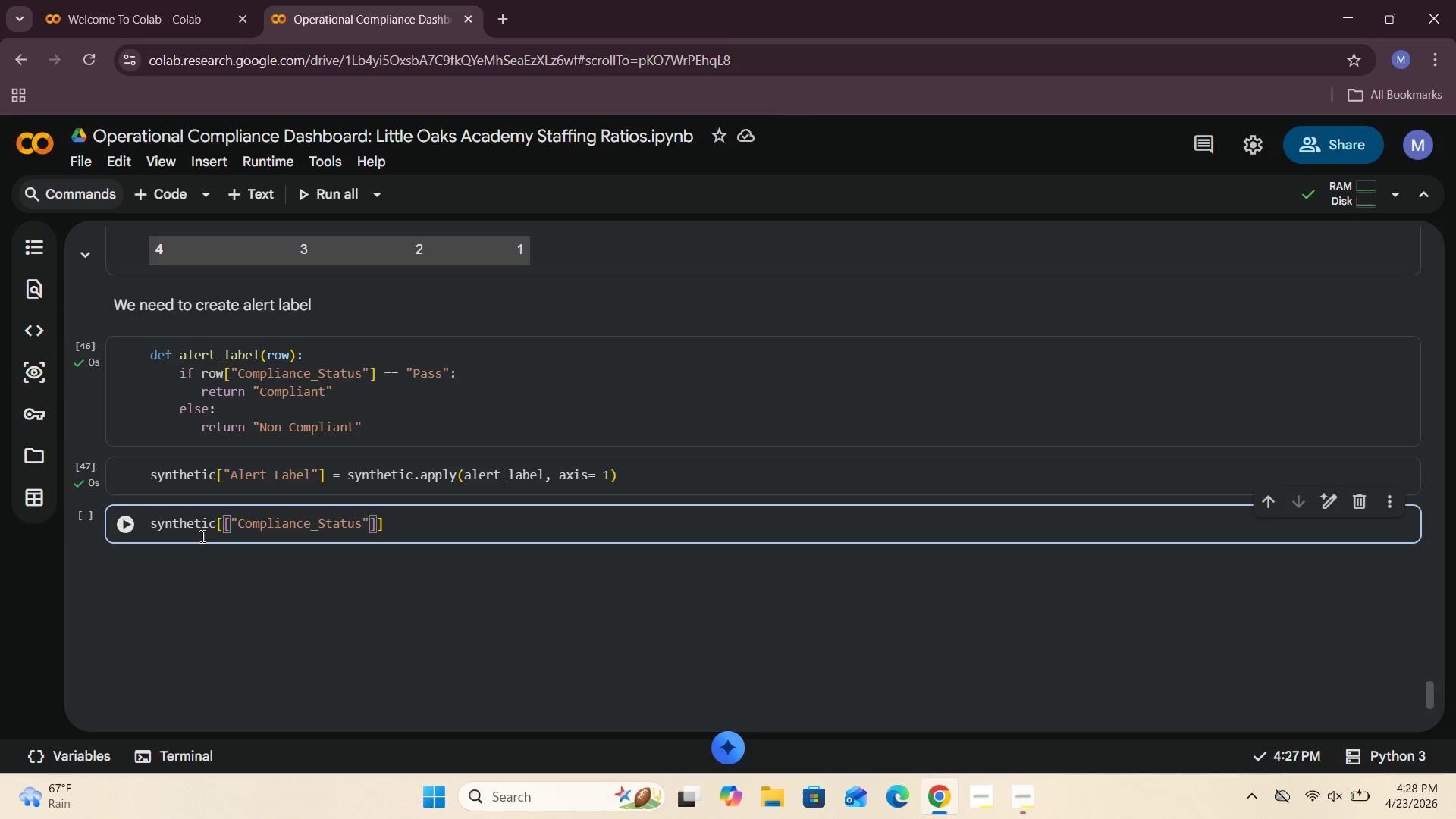 
key(ArrowRight)
 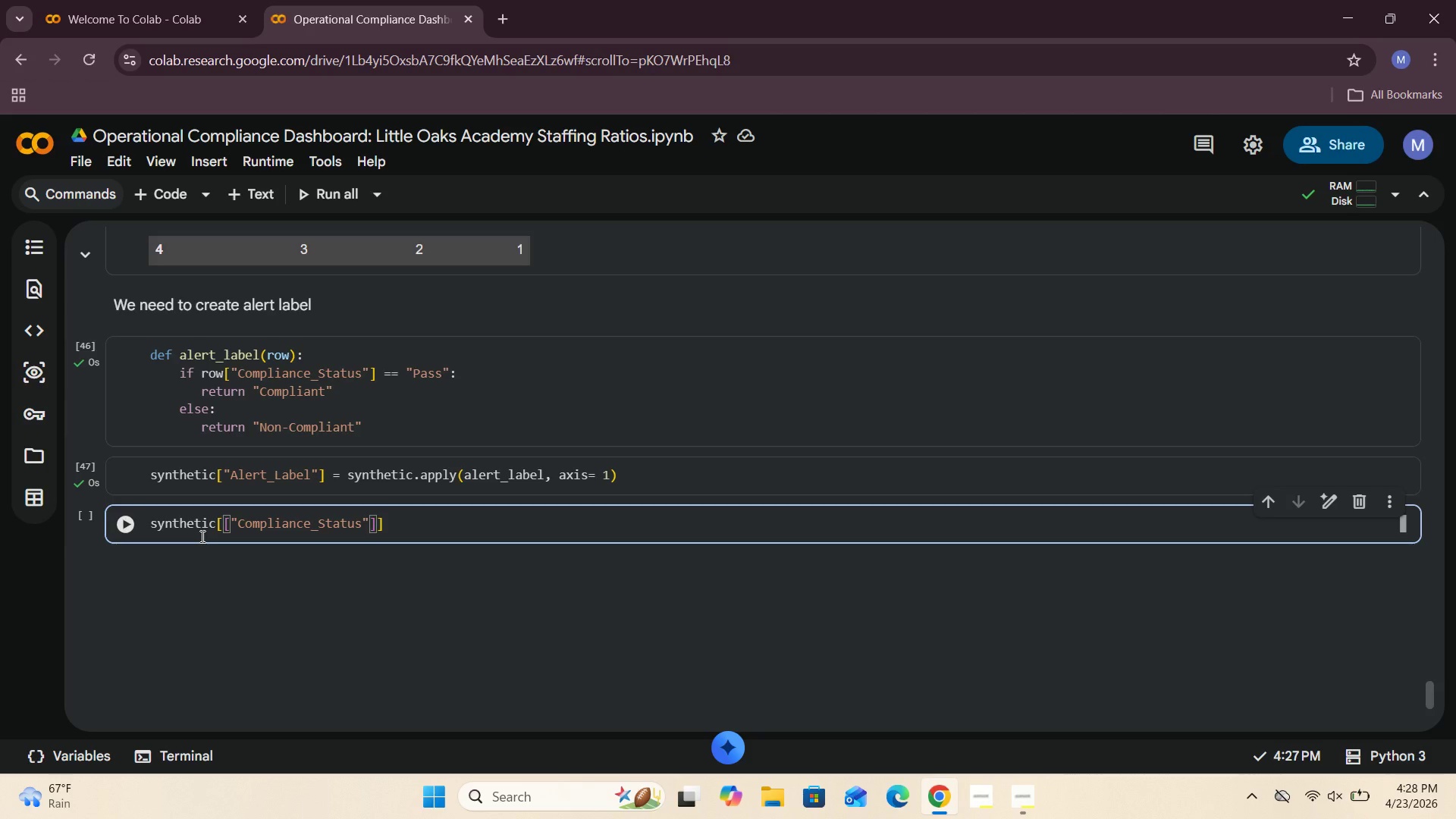 
type(, "Alert_Label)
 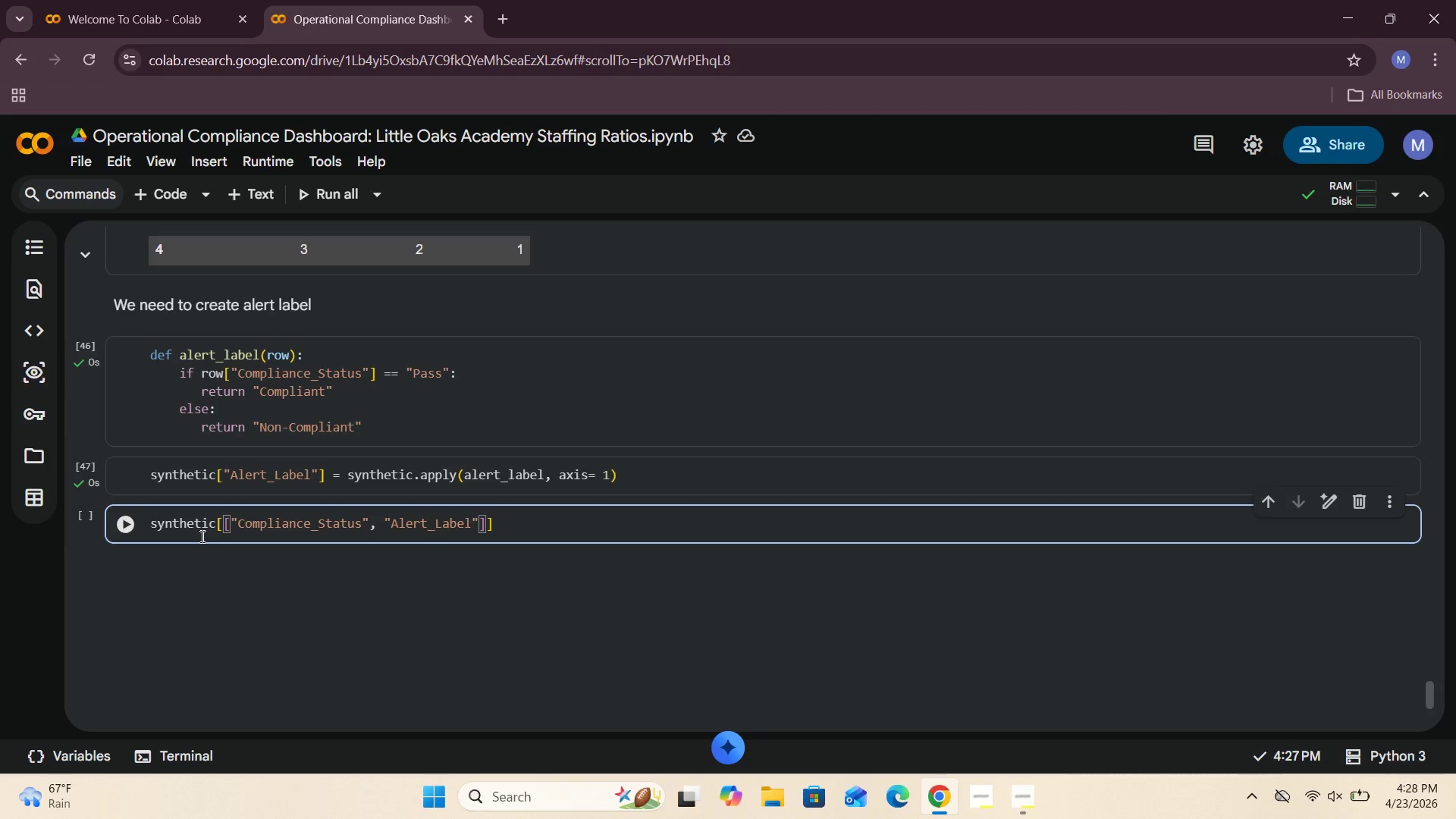 
key(ArrowRight)
 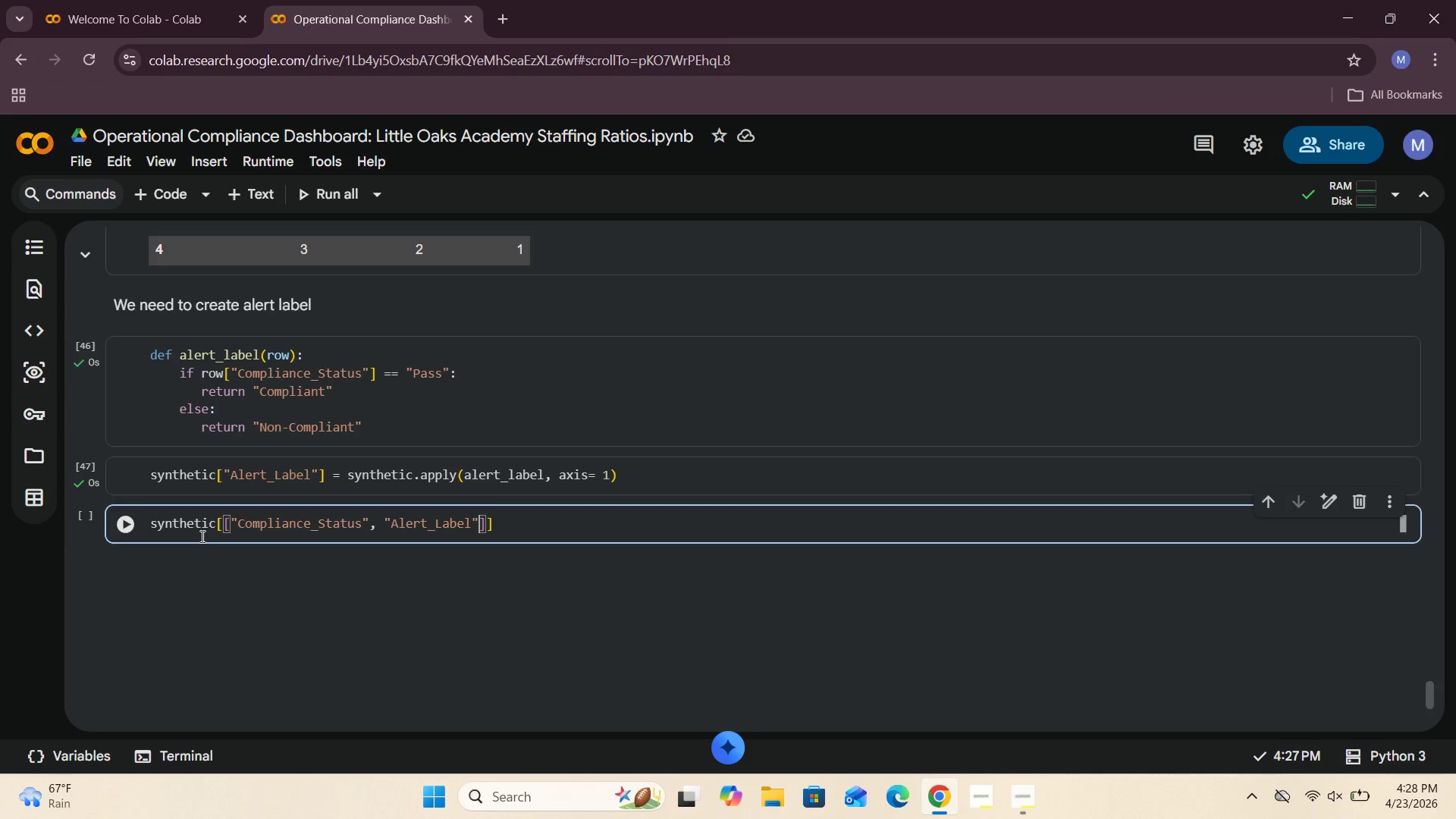 
key(ArrowRight)
 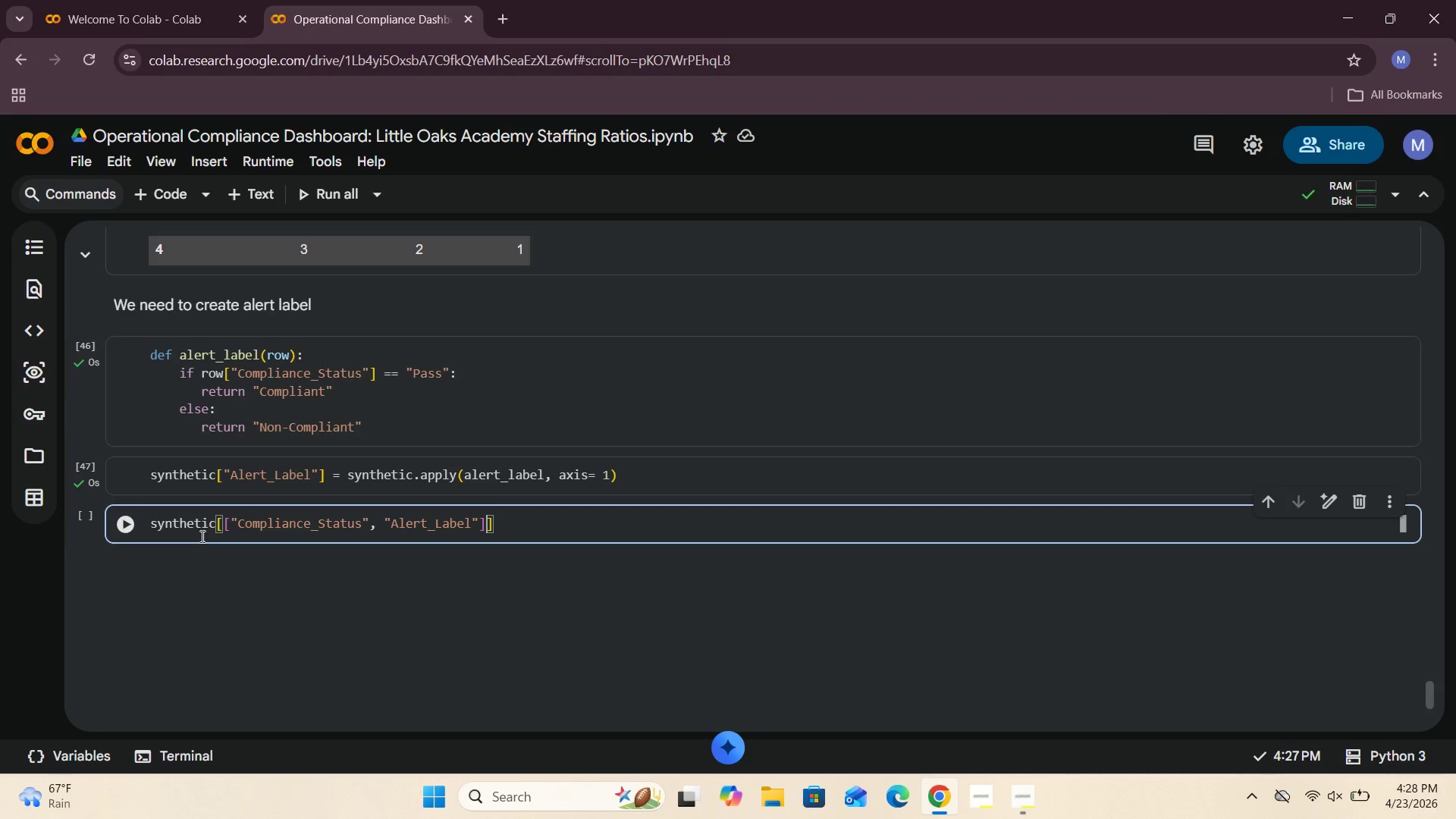 
key(ArrowRight)
 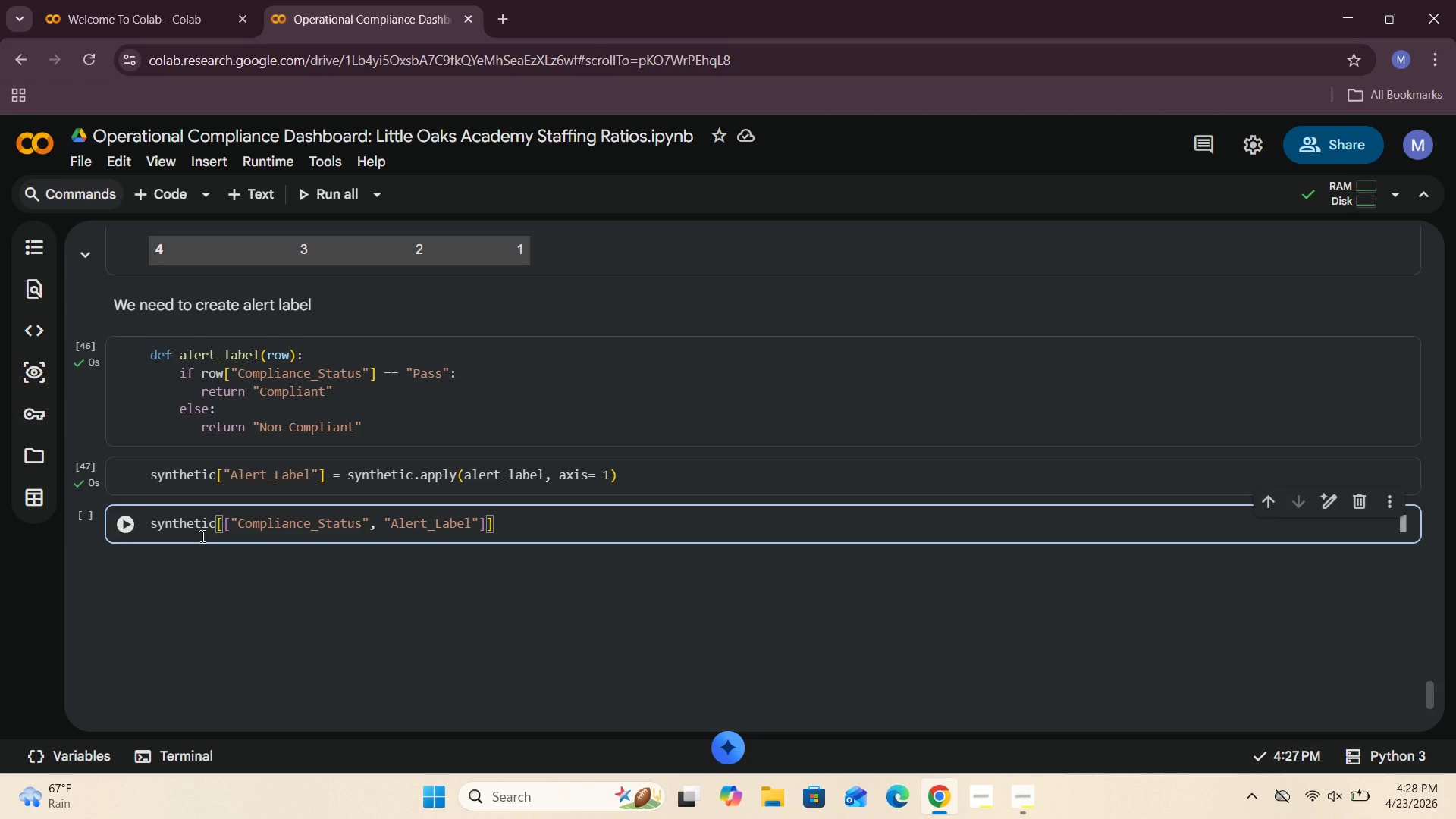 
type(.drop_duplicates()
 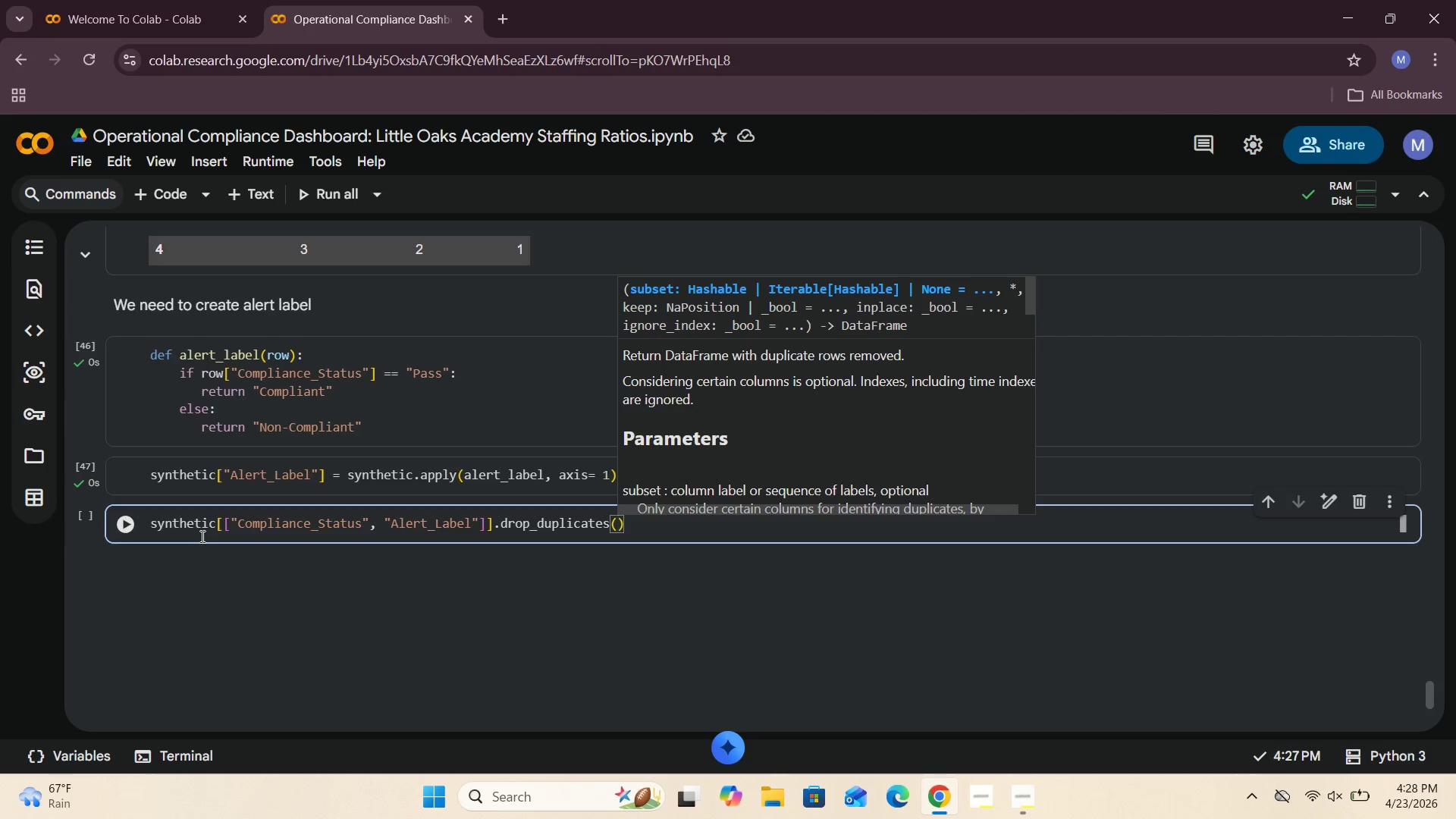 
left_click([114, 524])
 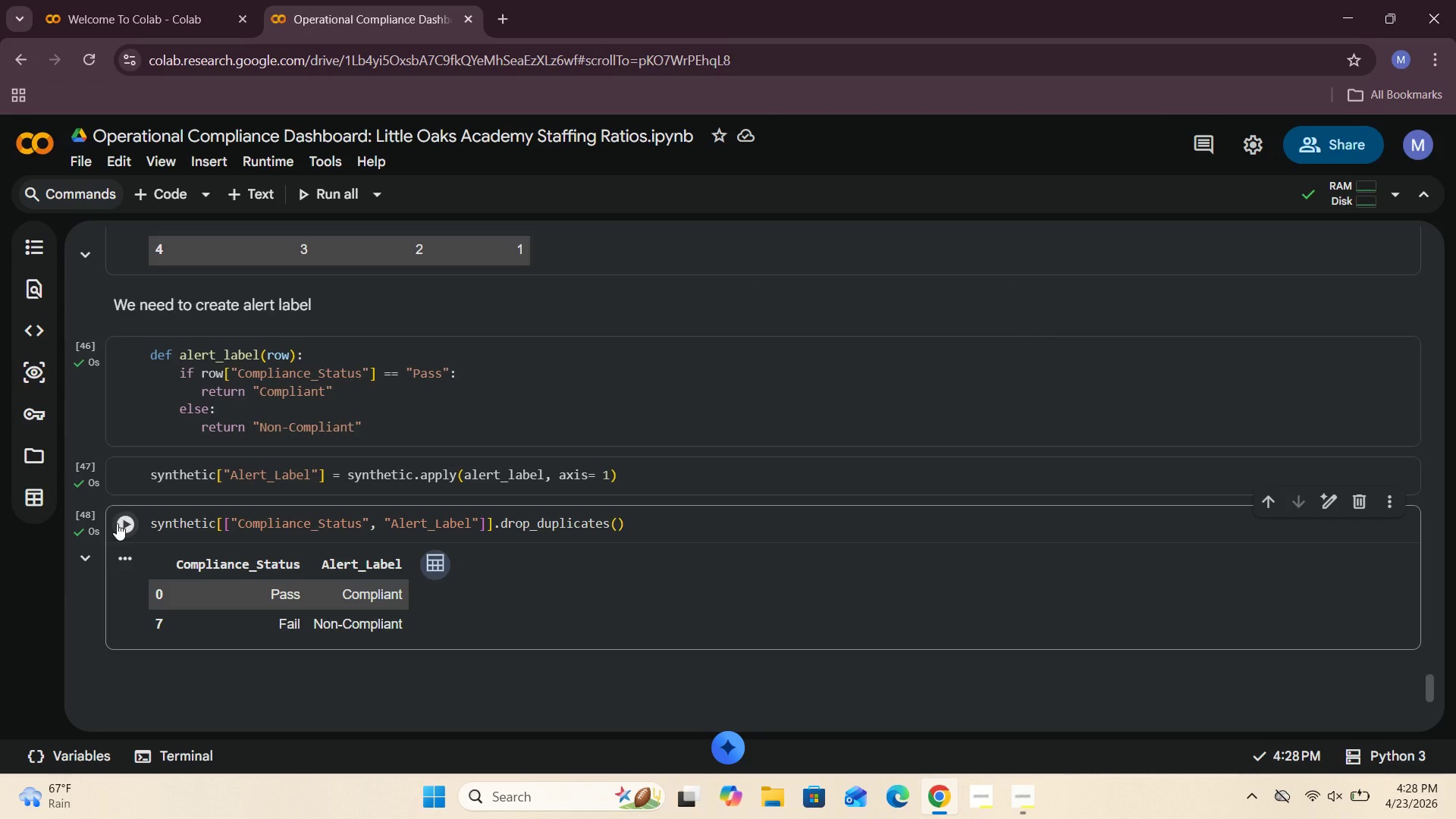 
scroll: coordinate [117, 523], scroll_direction: down, amount: 2.0
 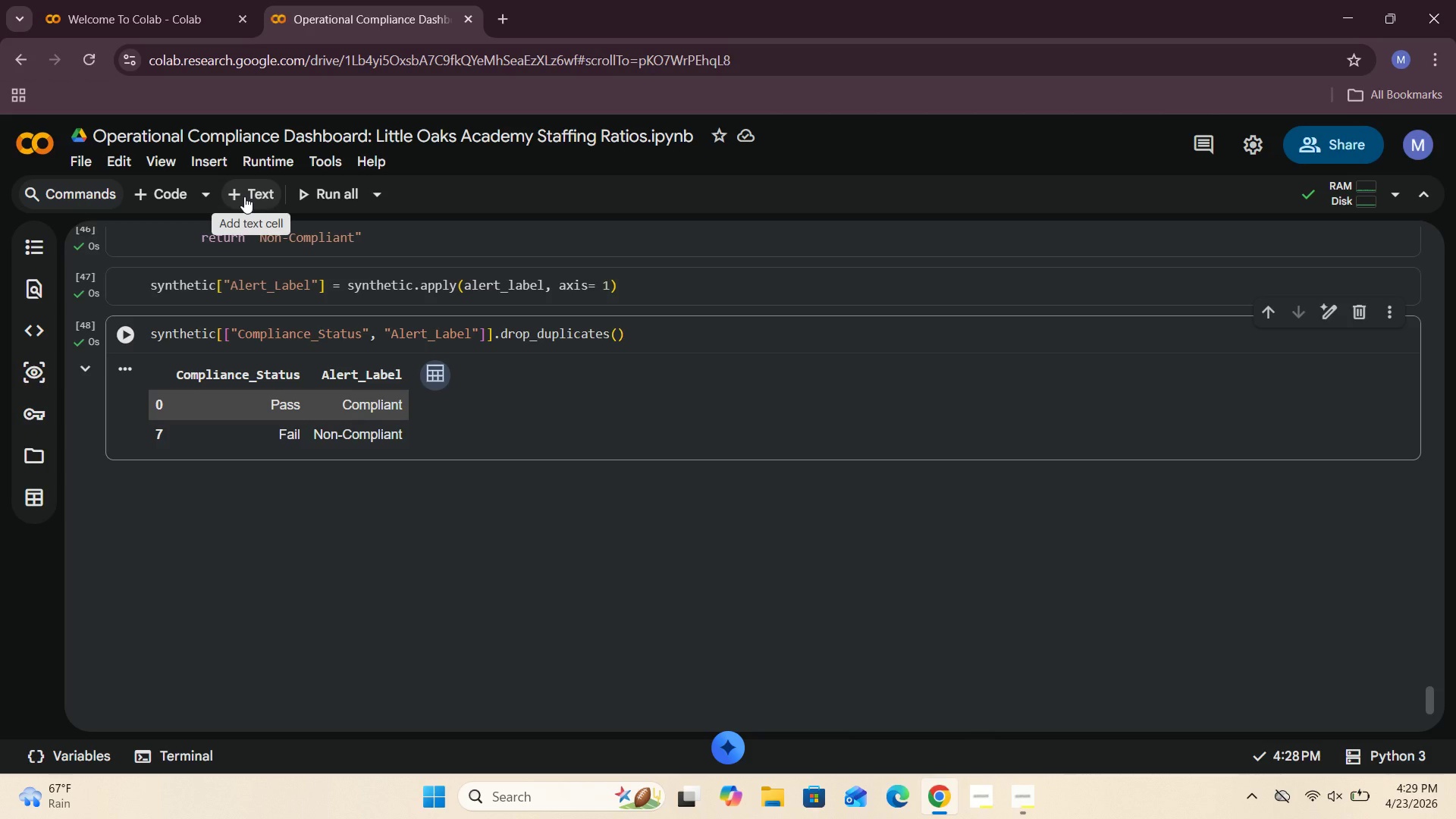 
wait(45.14)
 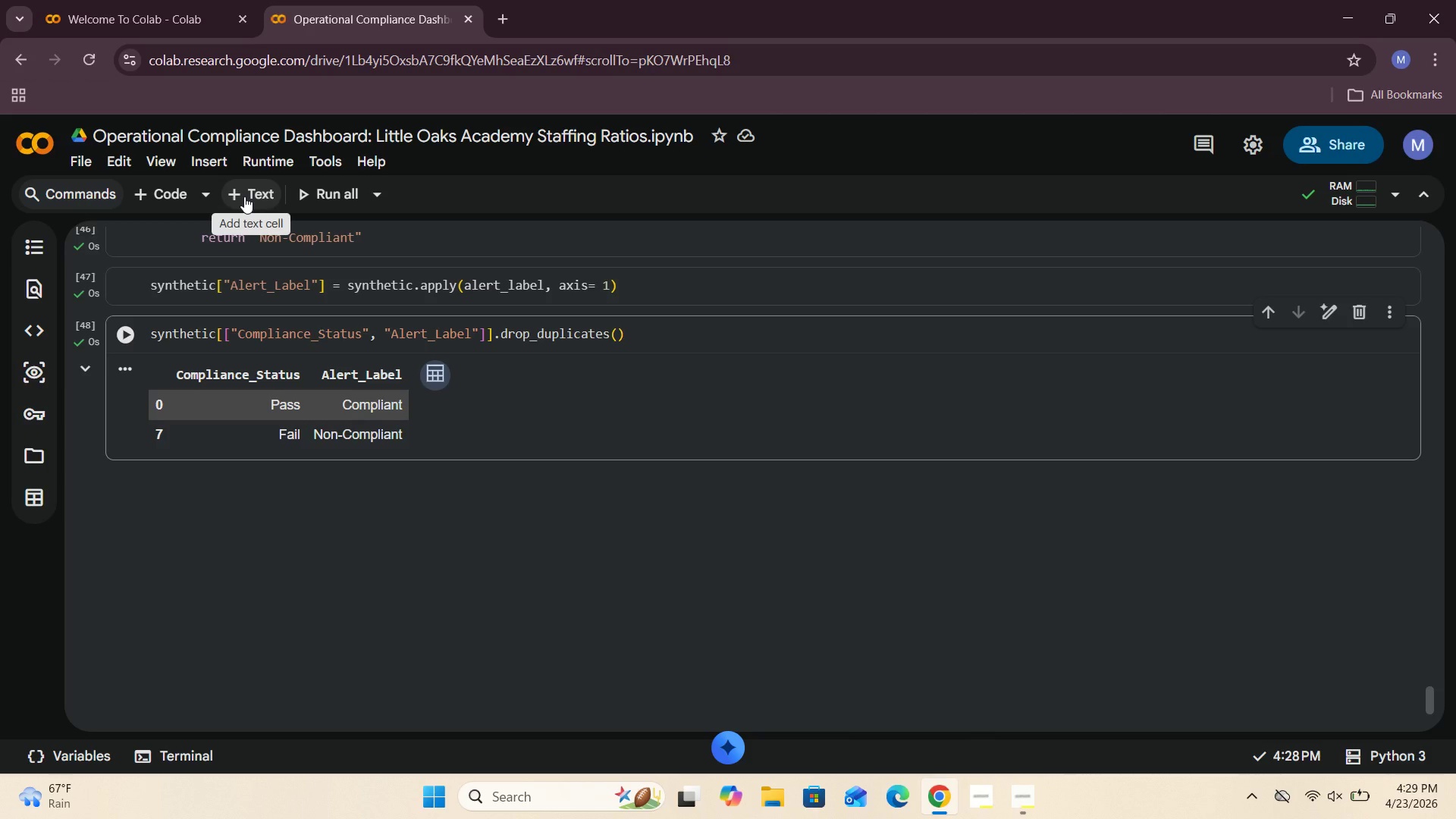 
left_click([261, 186])
 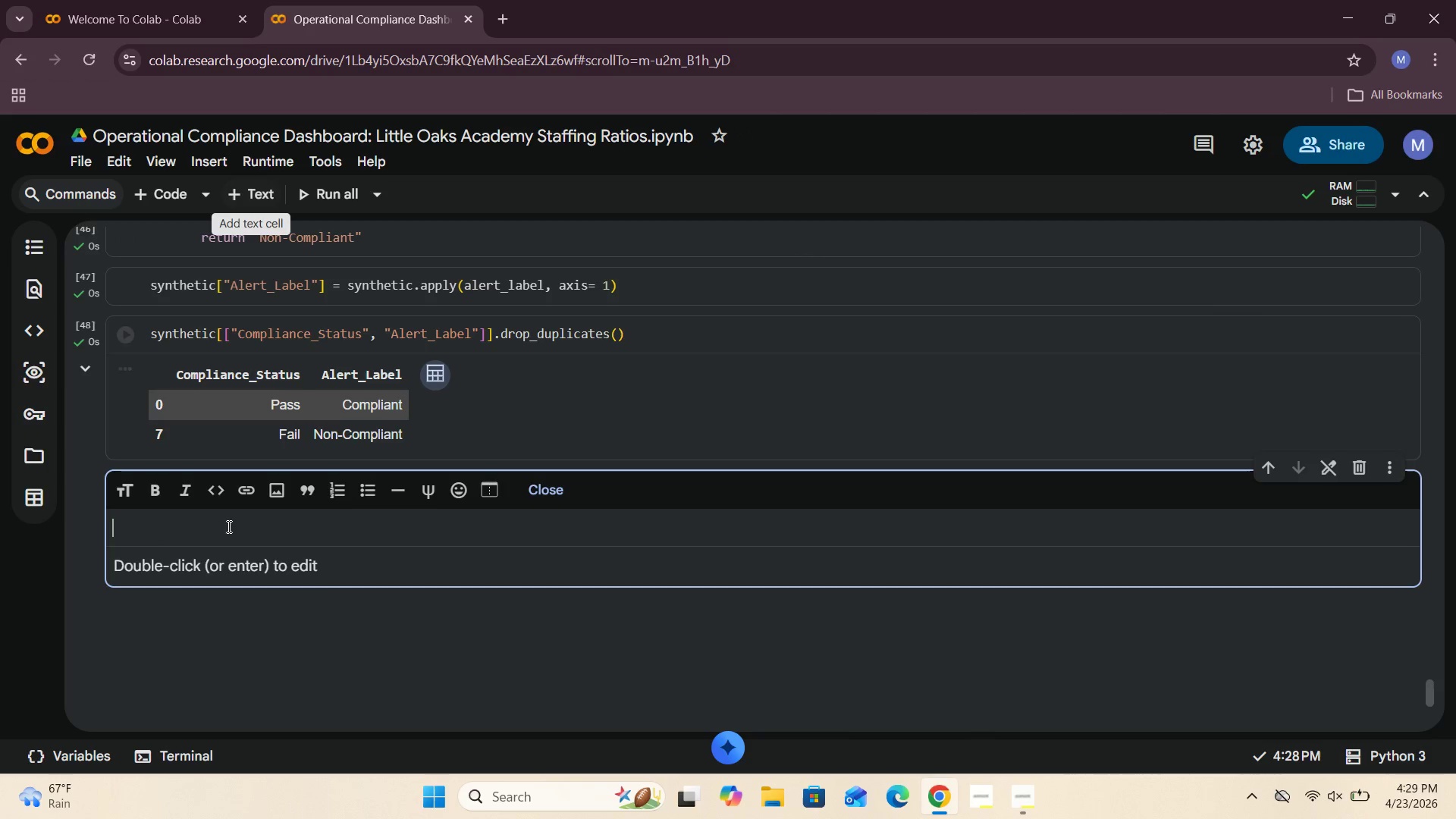 
left_click([208, 530])
 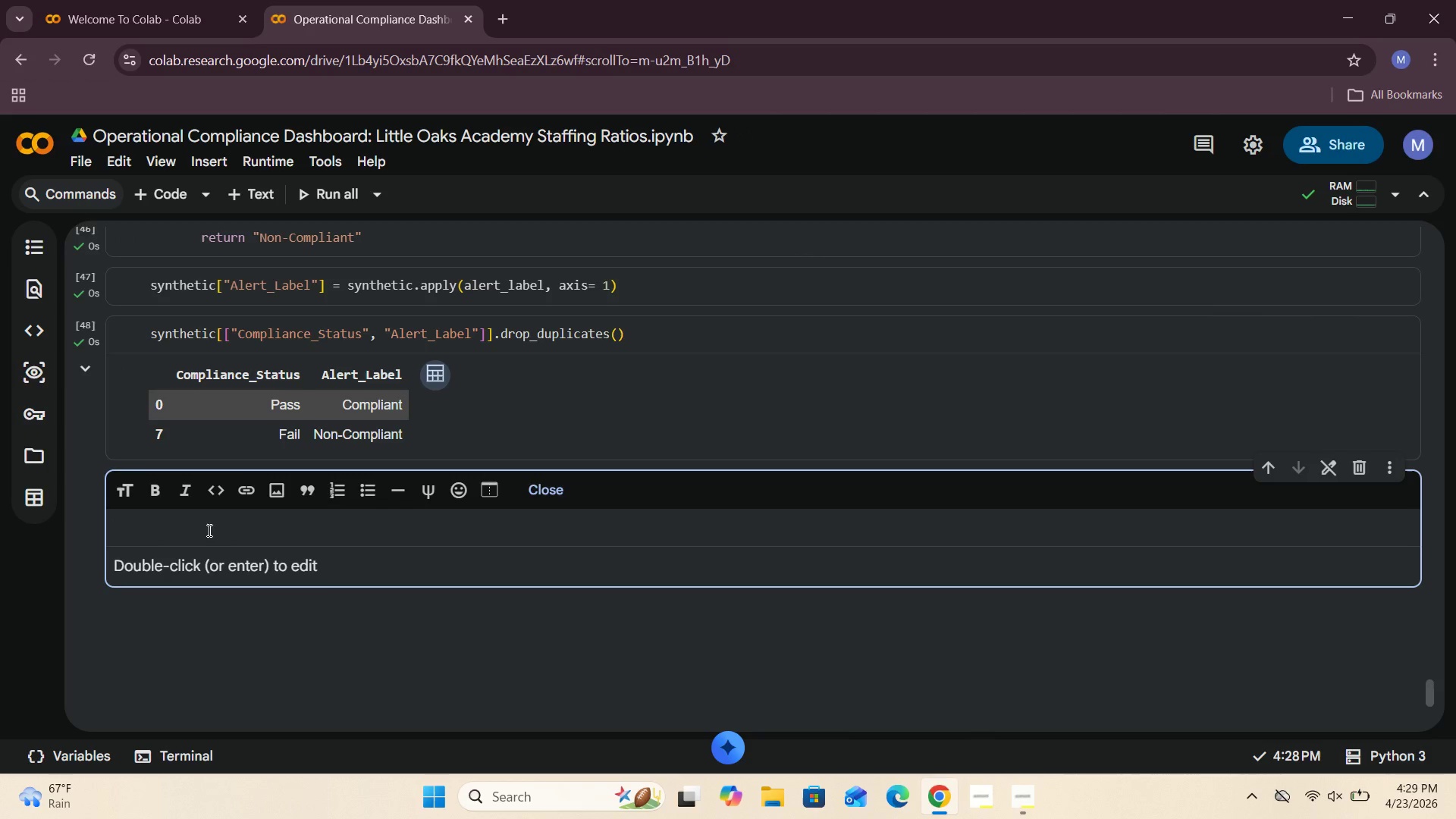 
type(Now we need to create )
 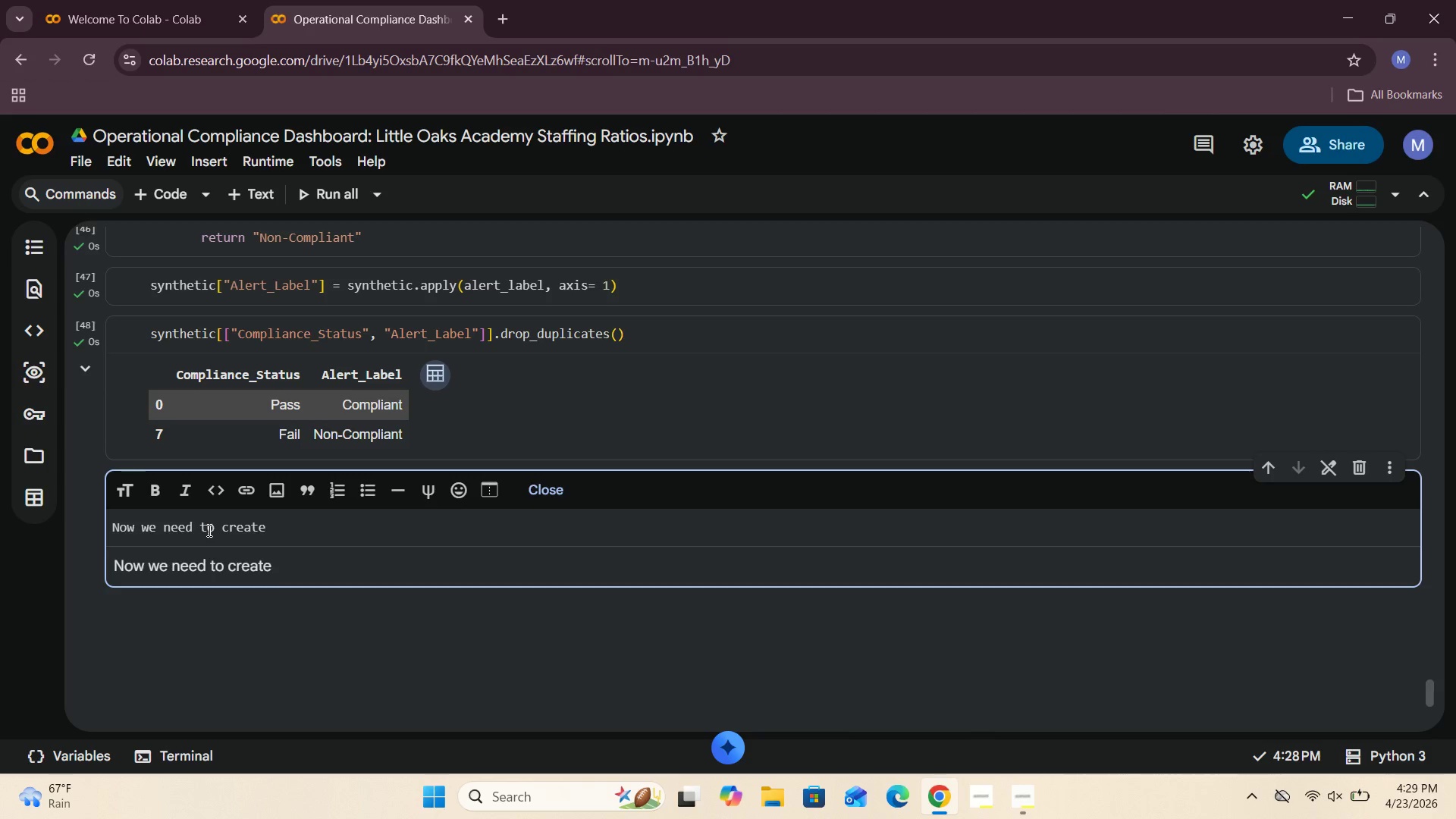 
wait(5.95)
 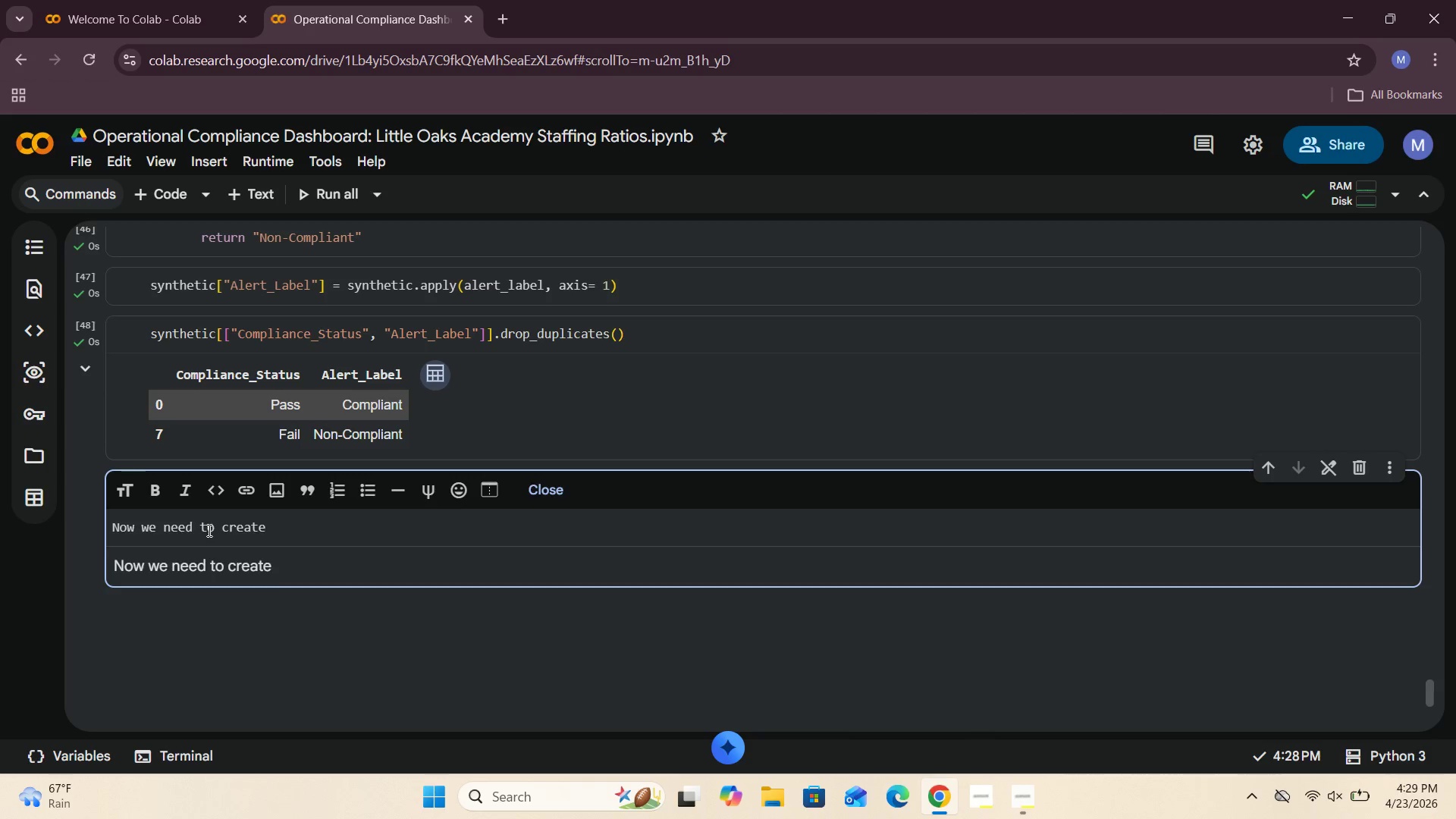 
type(a faciliy)
key(Backspace)
type(ty wide)
 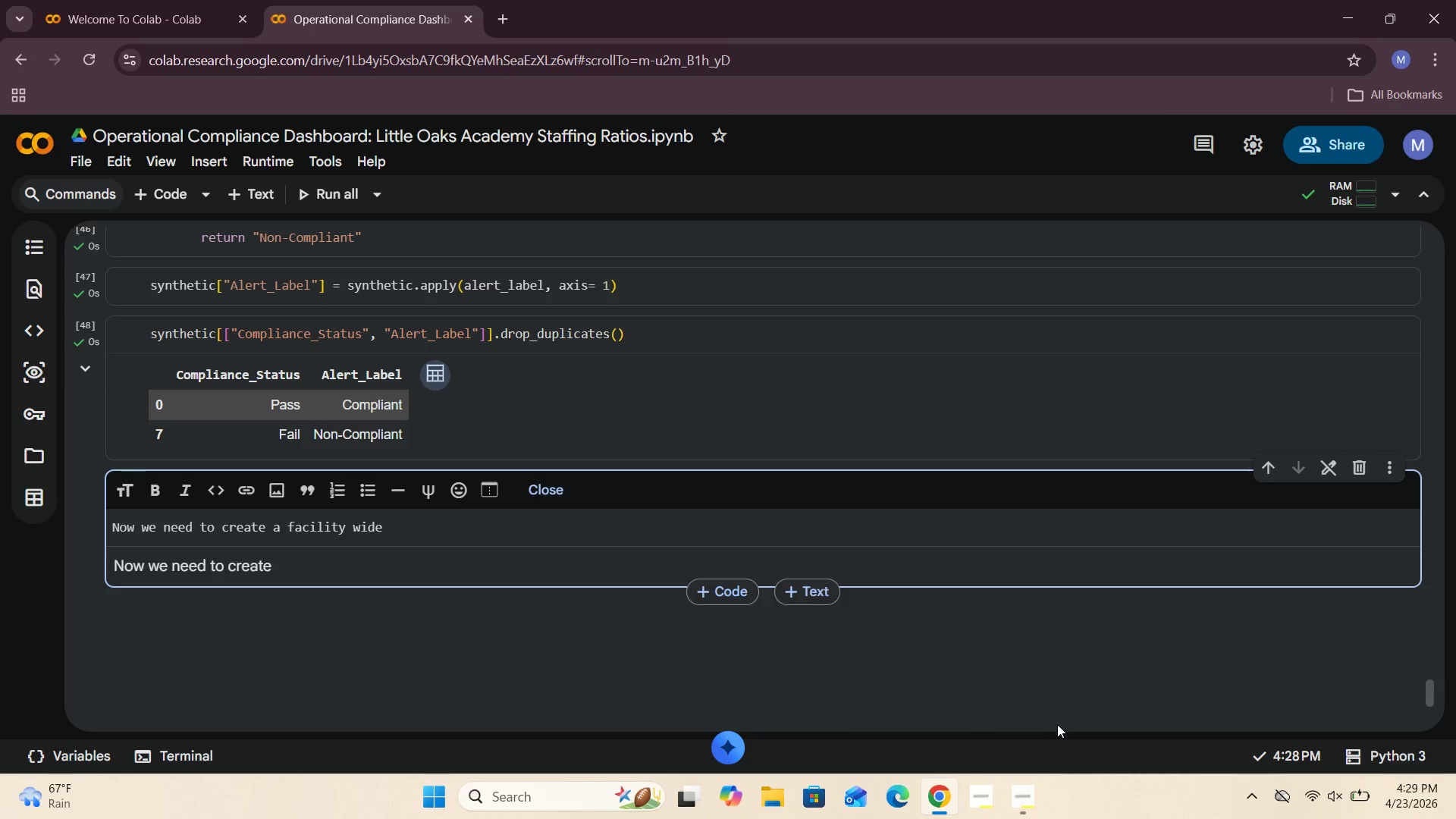 
left_click([1024, 808])